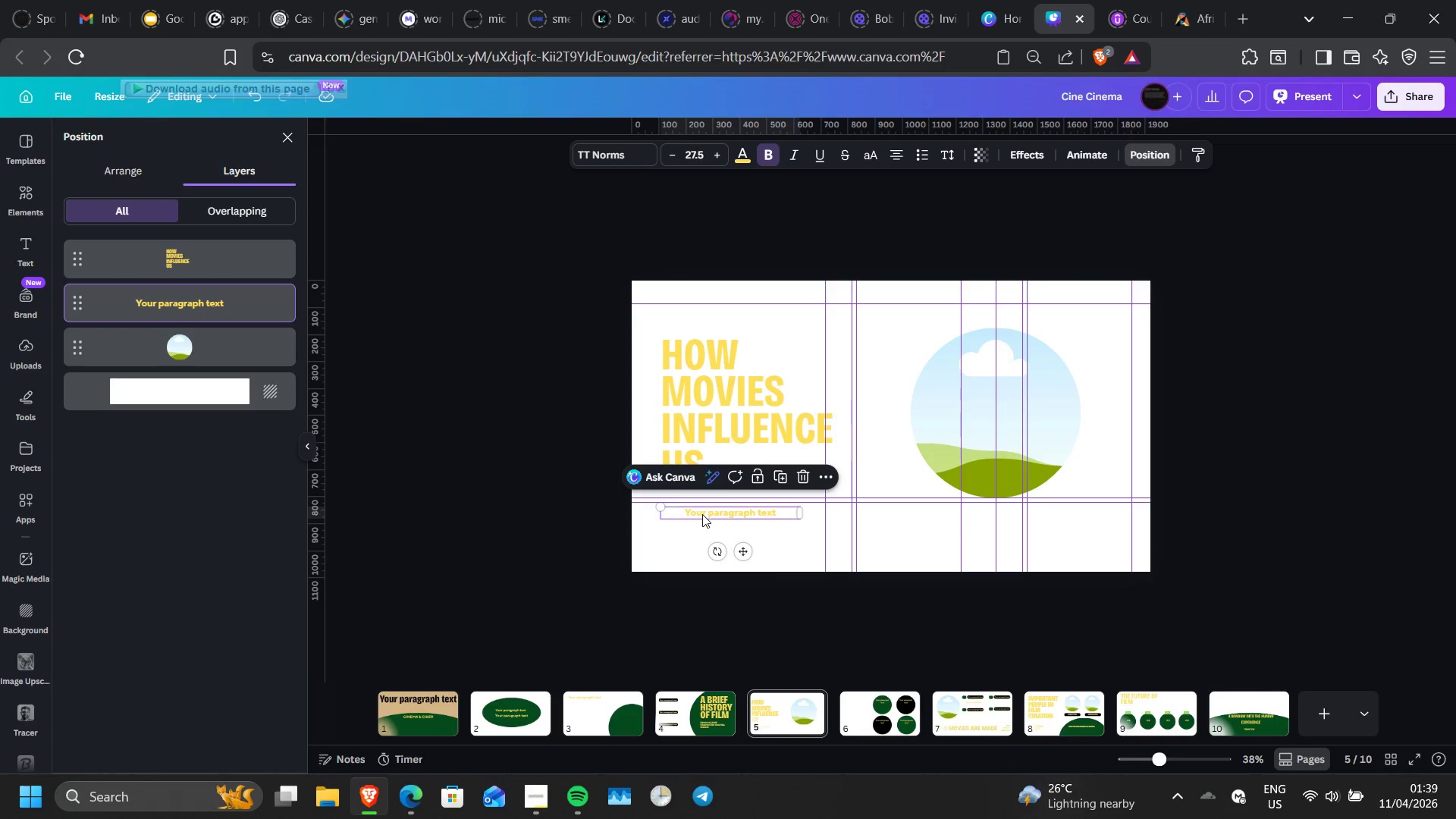 
left_click_drag(start_coordinate=[702, 514], to_coordinate=[680, 516])
 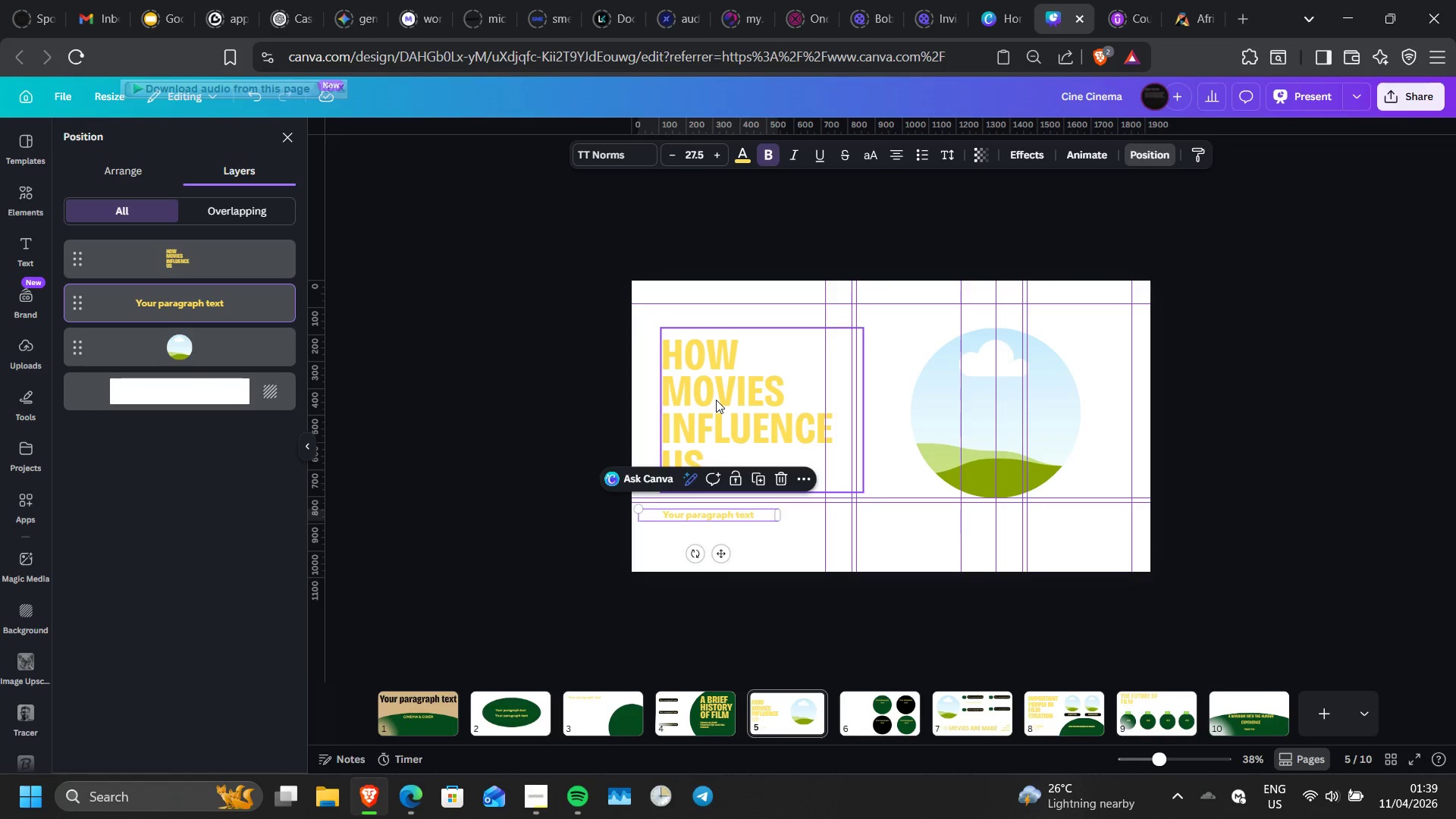 
wait(35.69)
 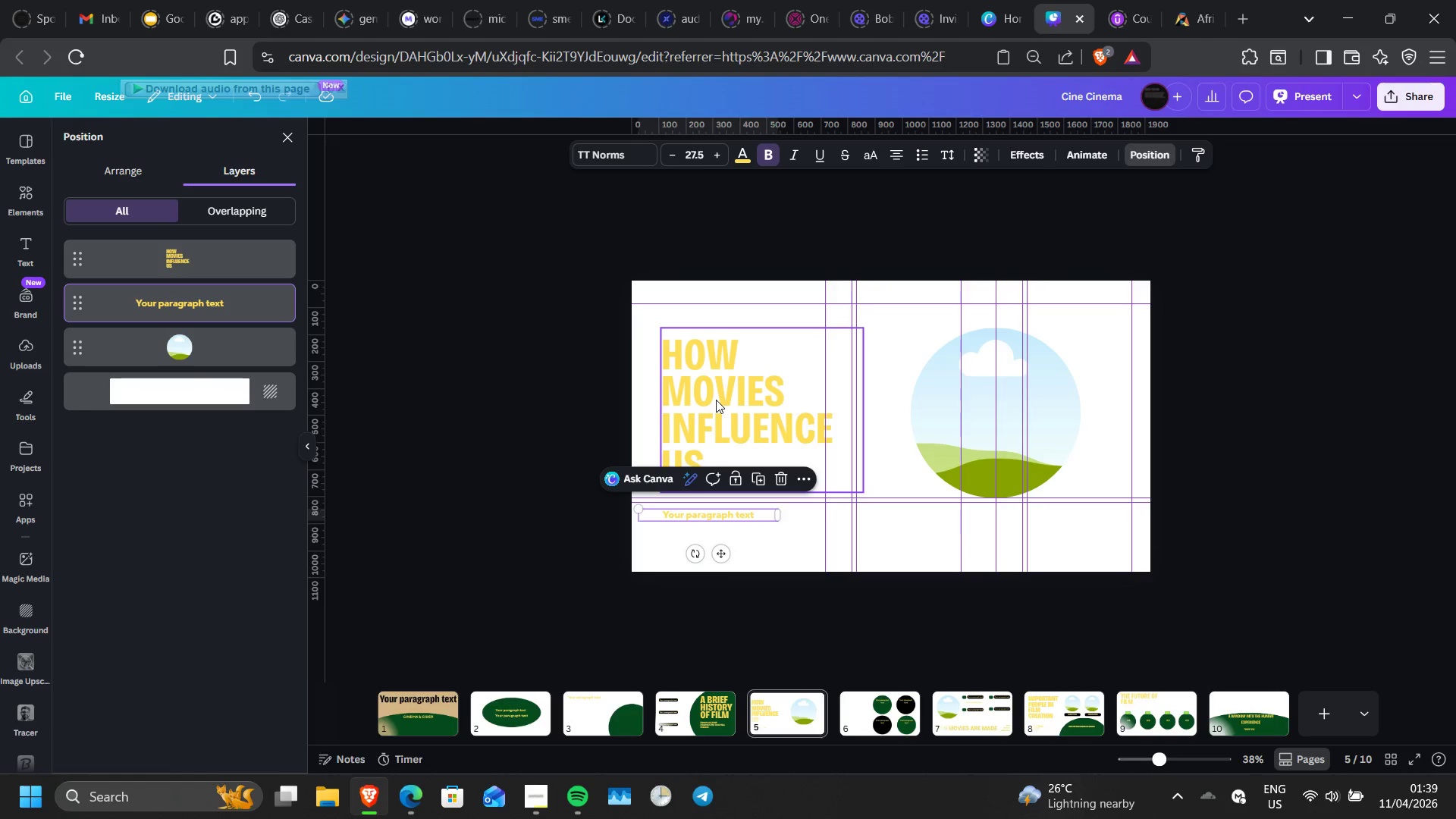 
left_click([876, 714])
 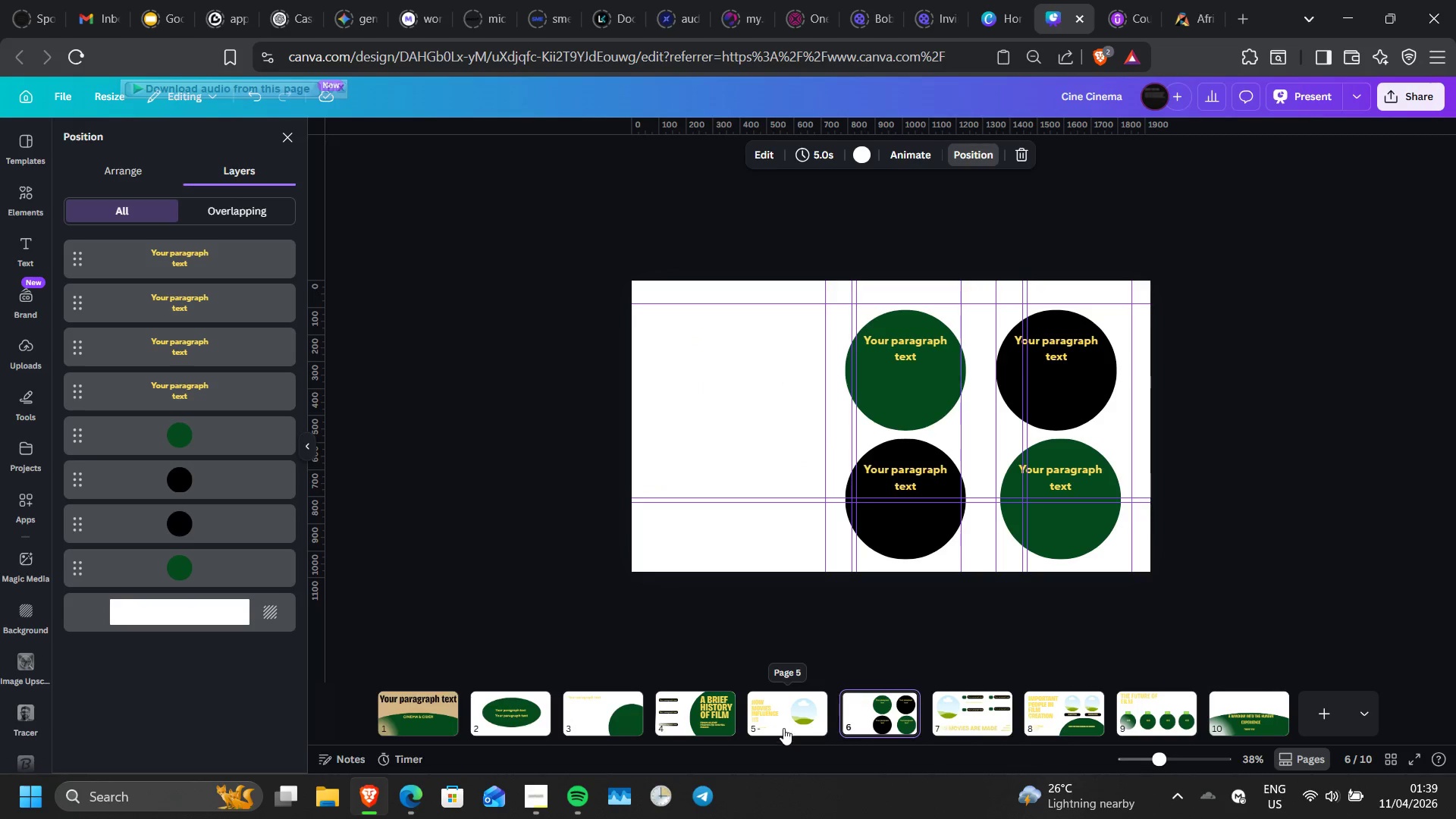 
left_click([785, 724])
 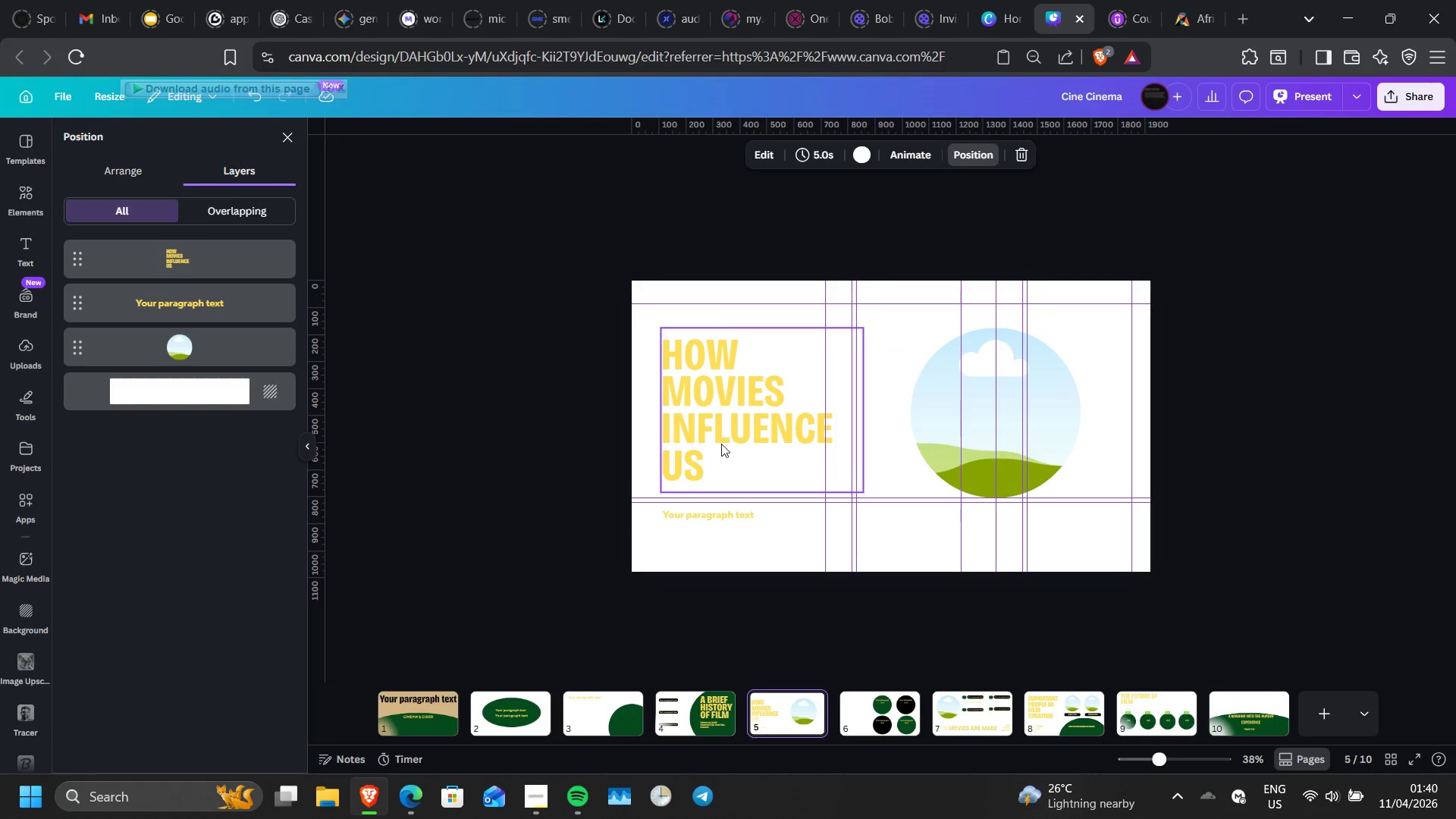 
left_click([721, 444])
 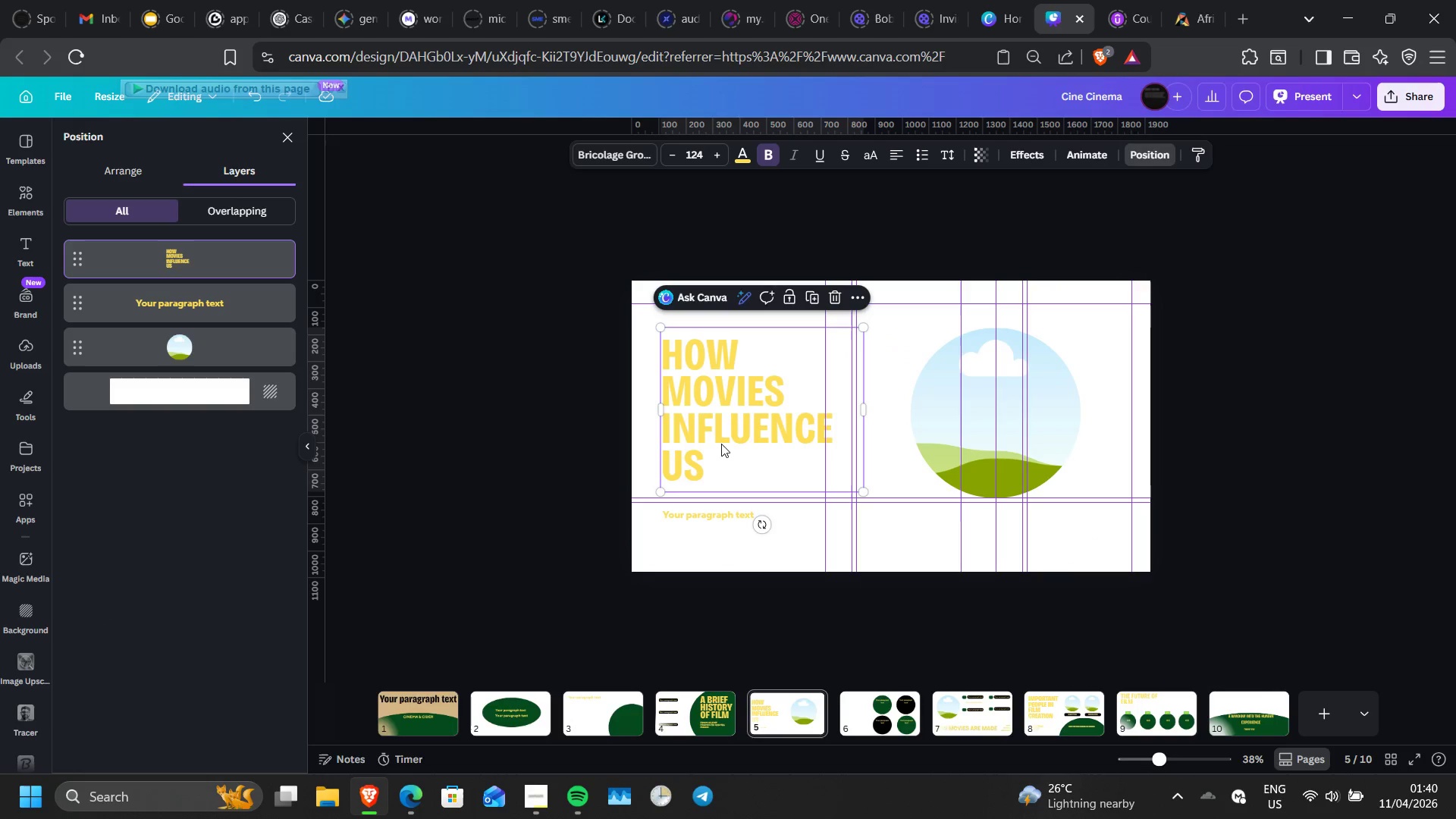 
right_click([721, 444])
 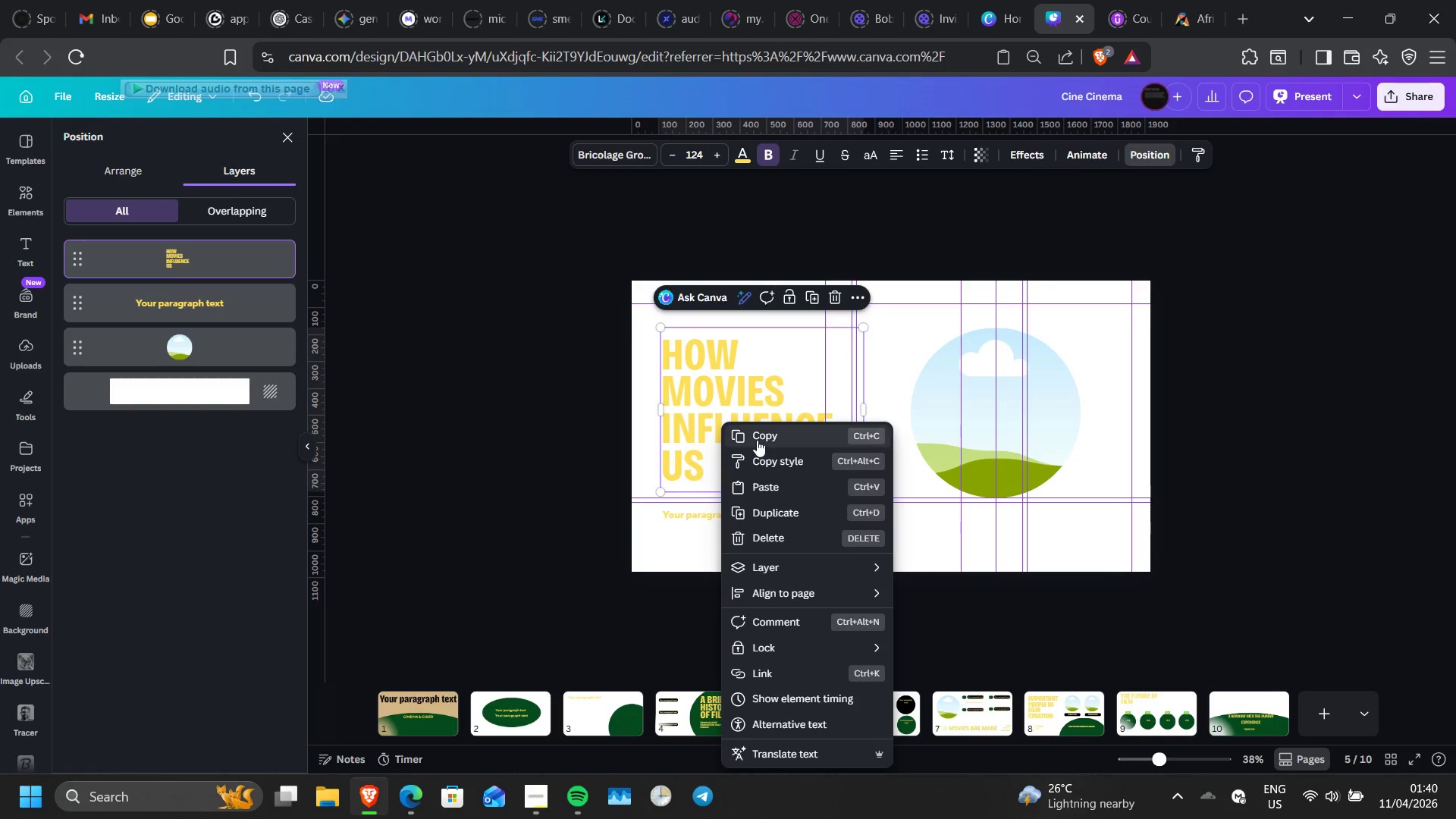 
left_click([758, 440])
 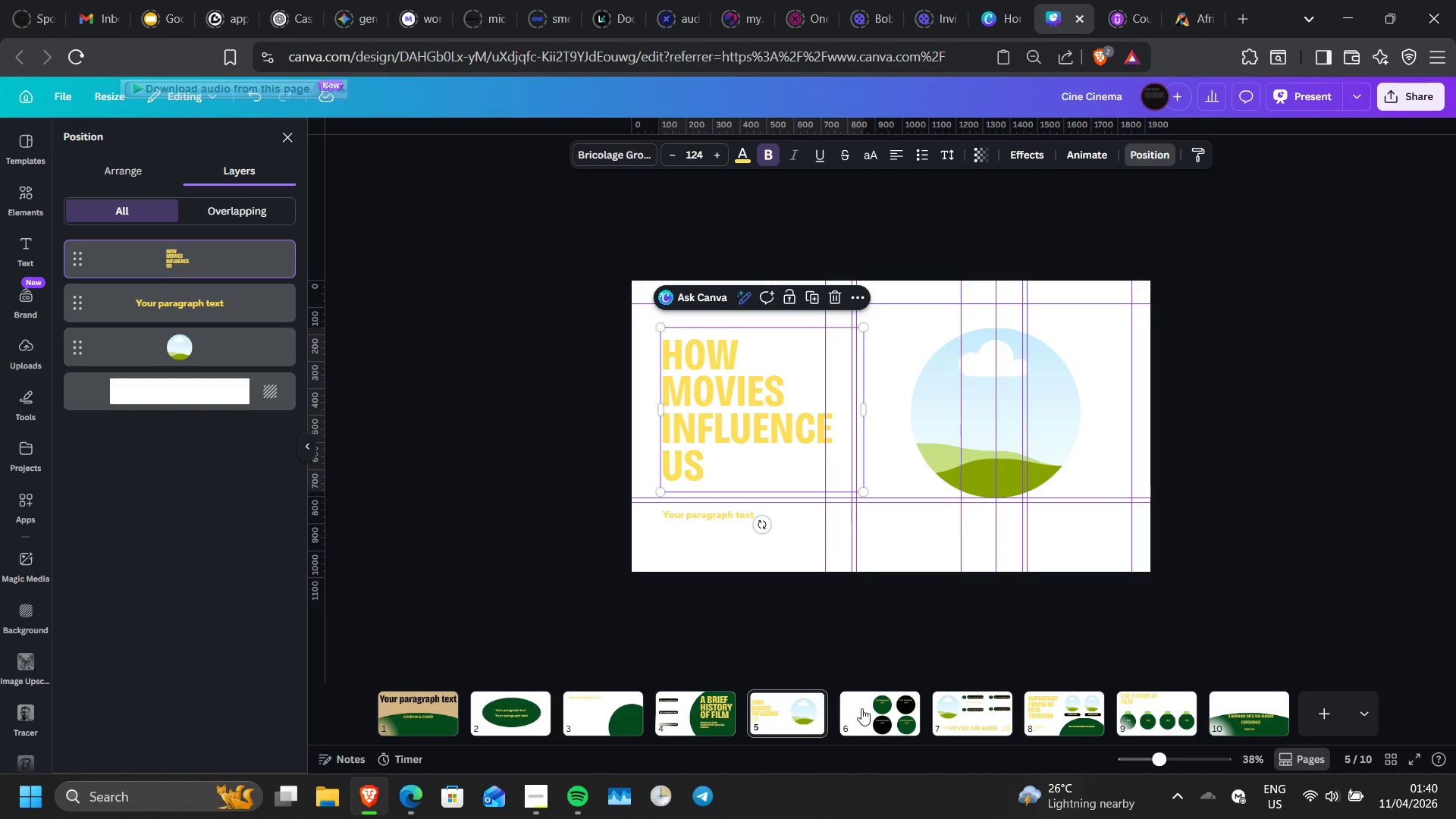 
left_click([861, 712])
 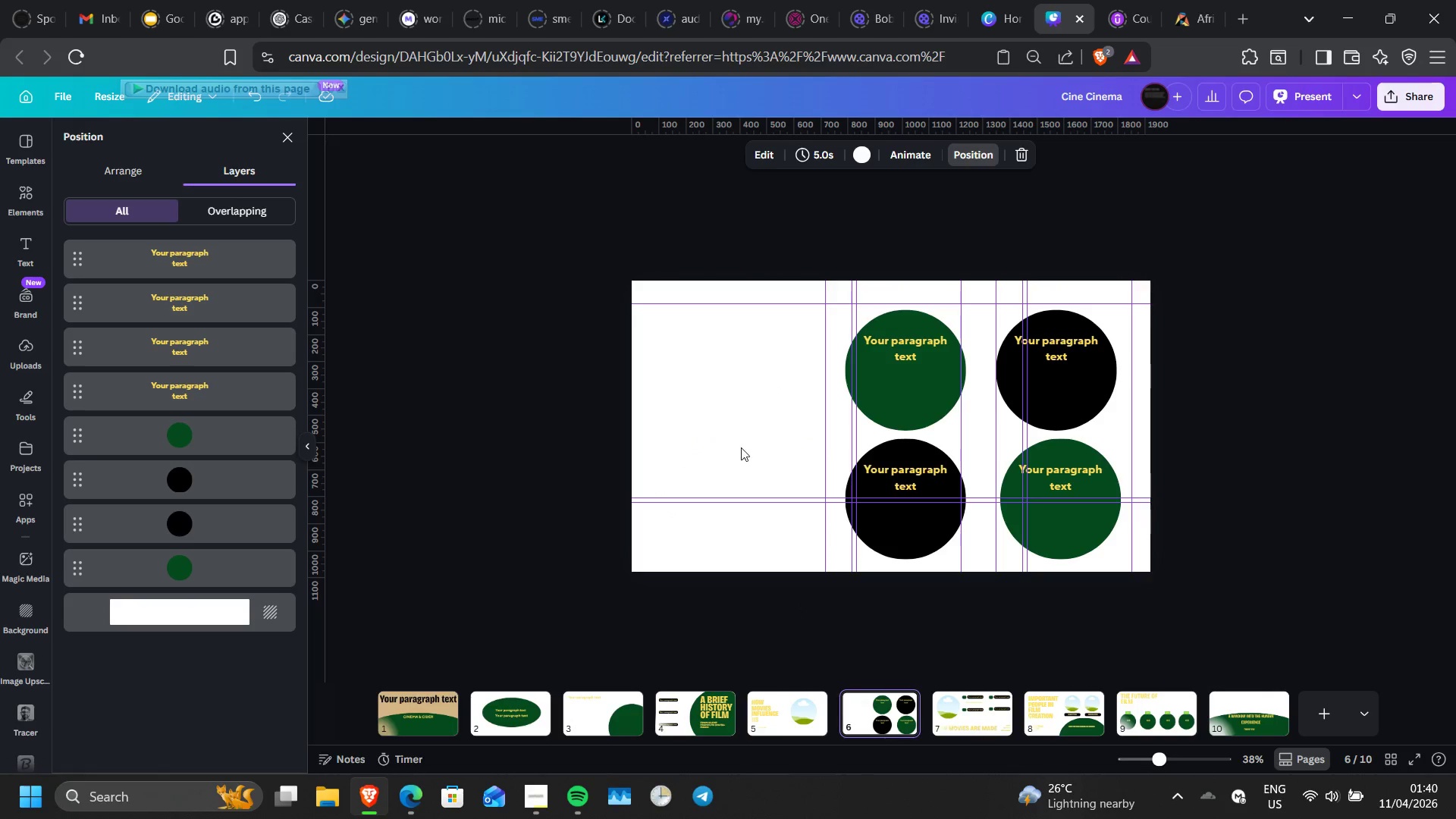 
left_click([741, 445])
 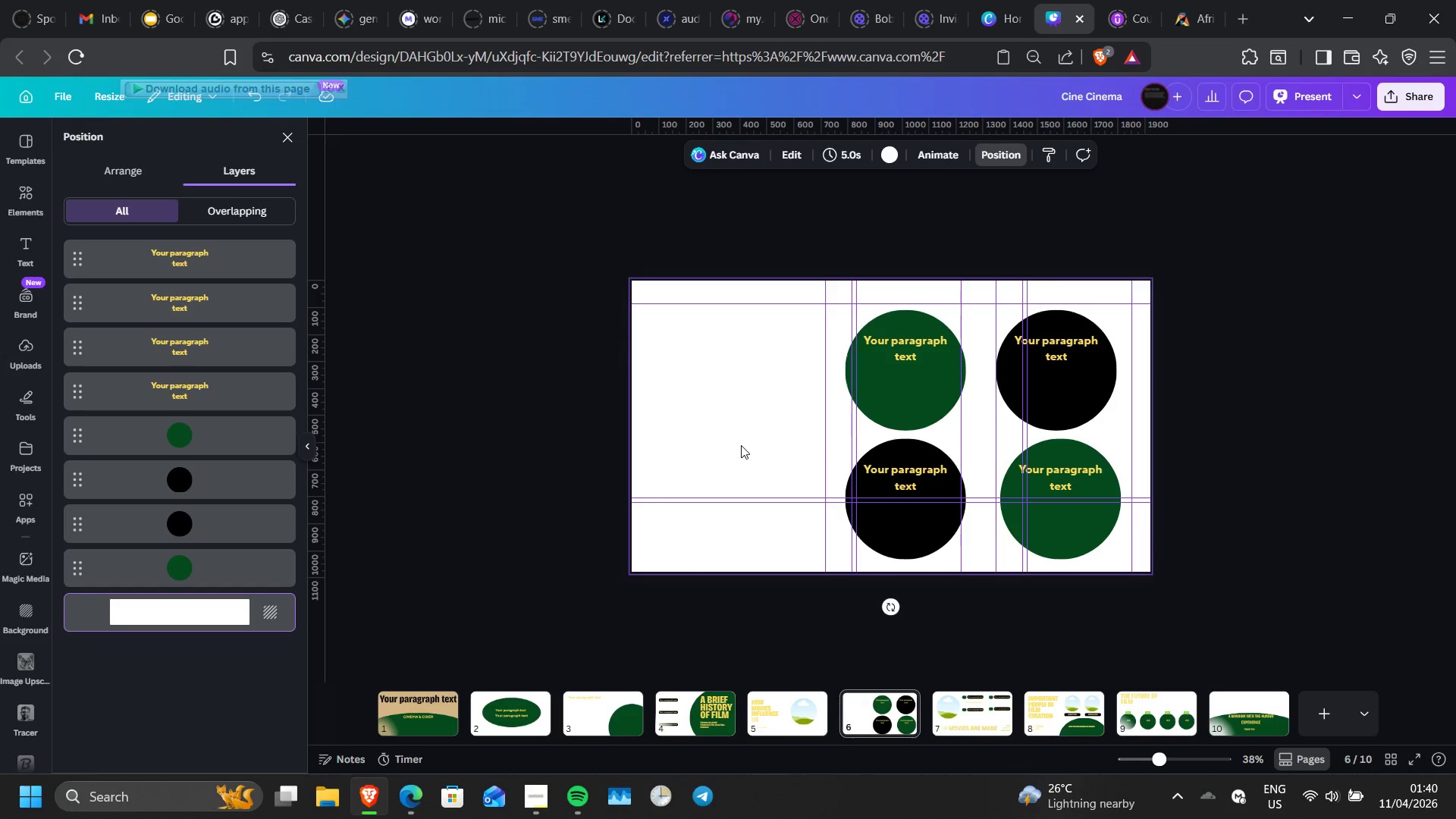 
key(Control+V)
 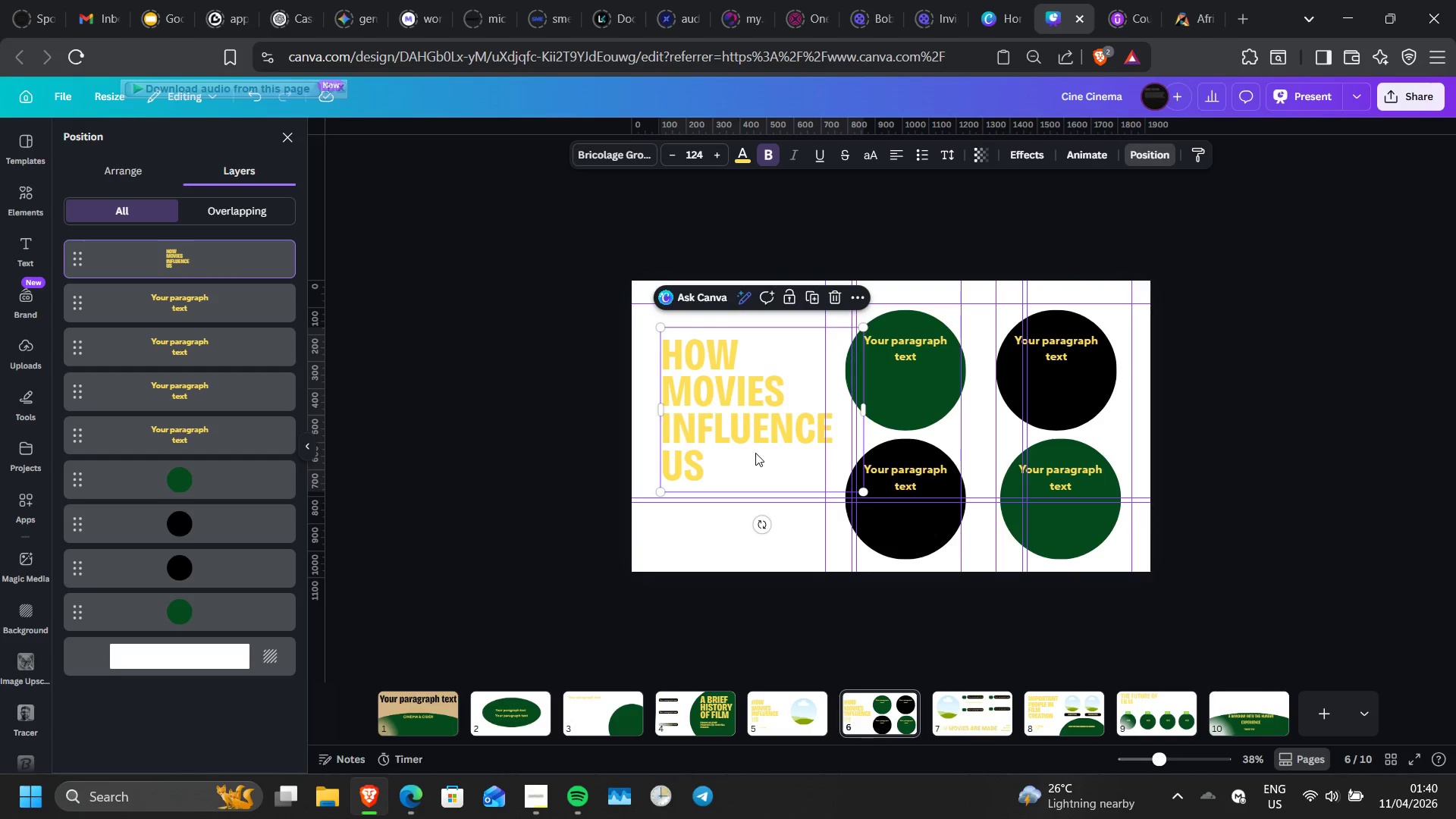 
left_click([755, 453])
 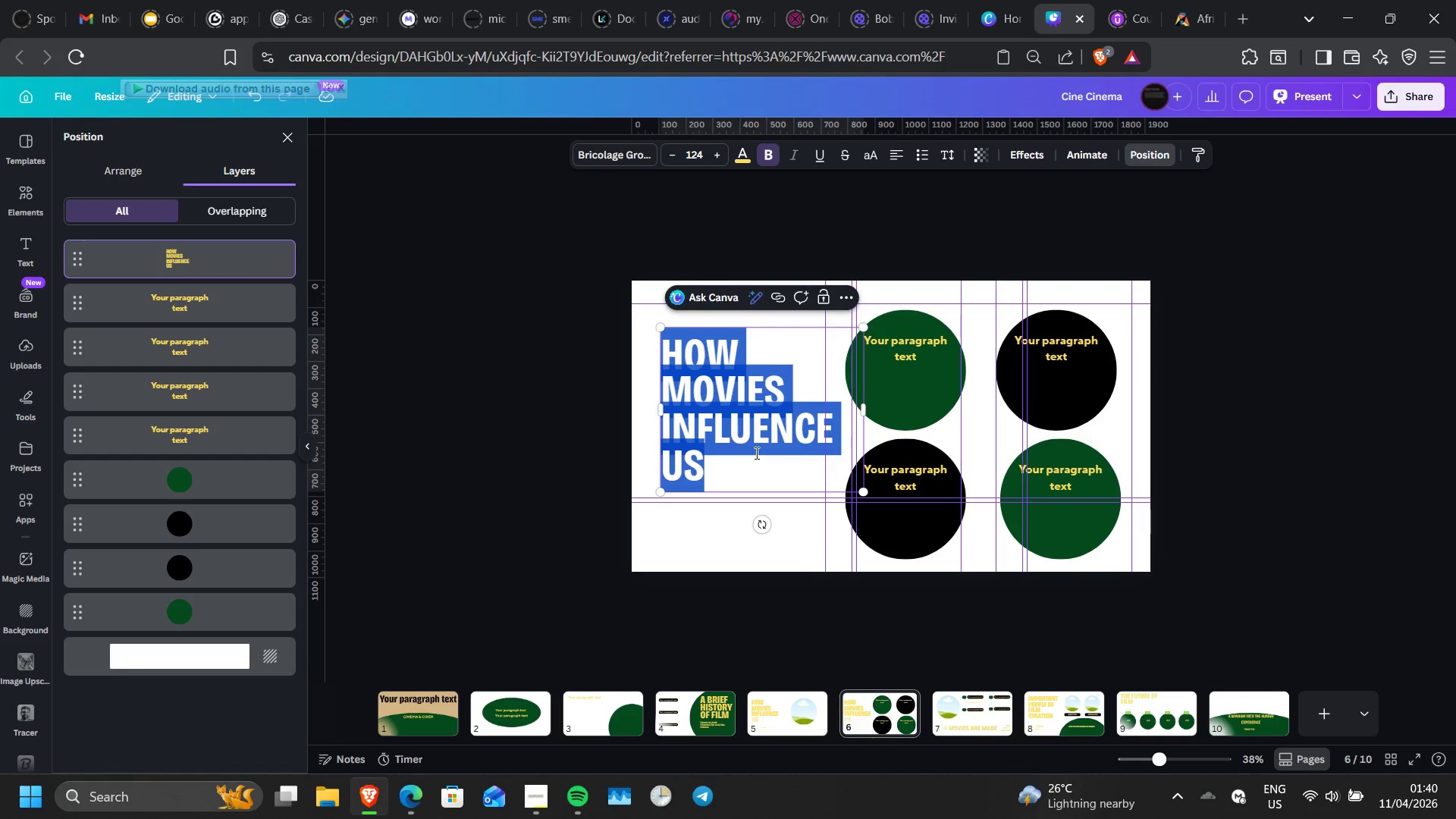 
type(DIFFERENT T)
 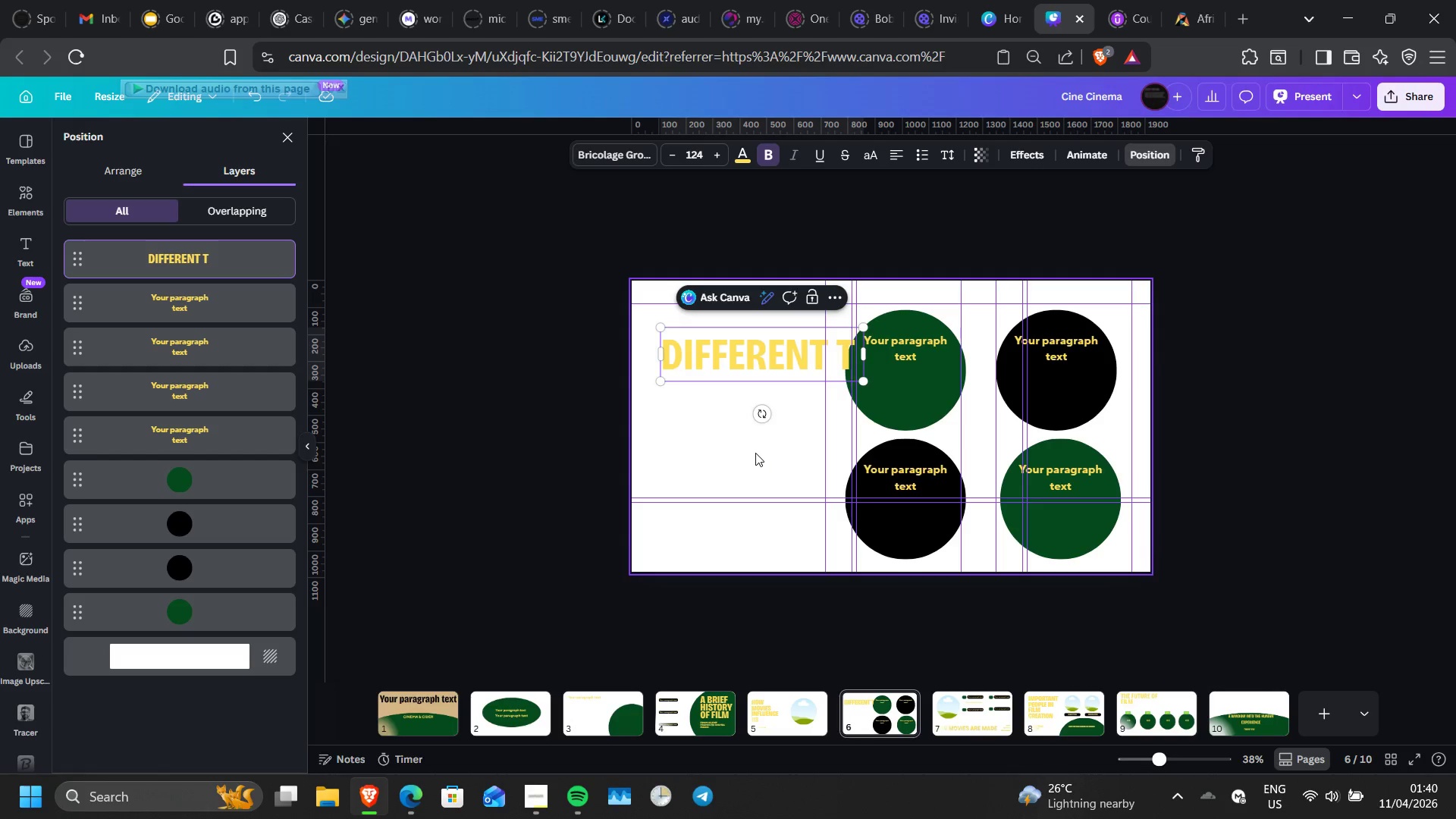 
type(YPESS)
key(Backspace)
type( OF MOVIES)
 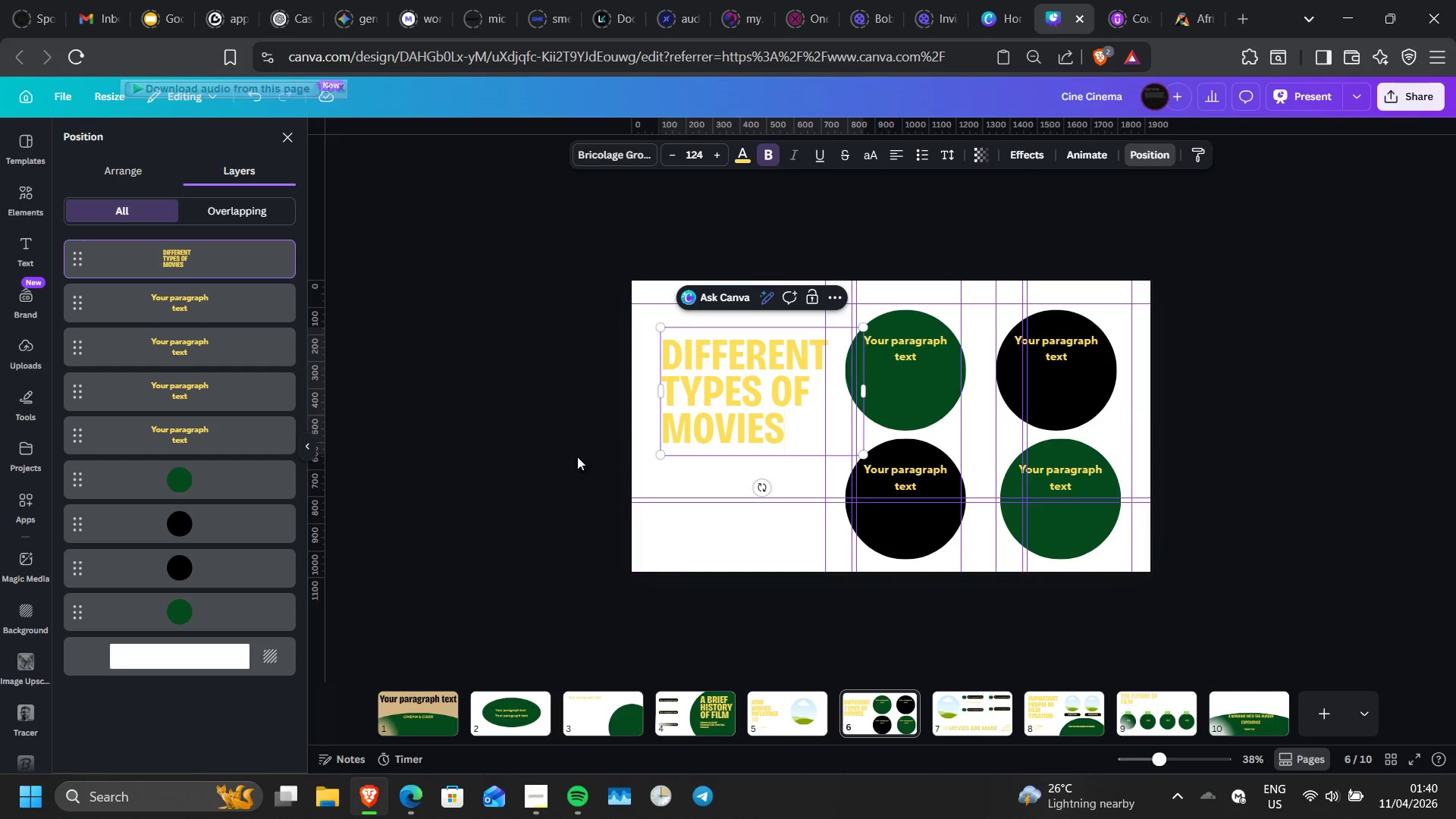 
left_click([505, 438])
 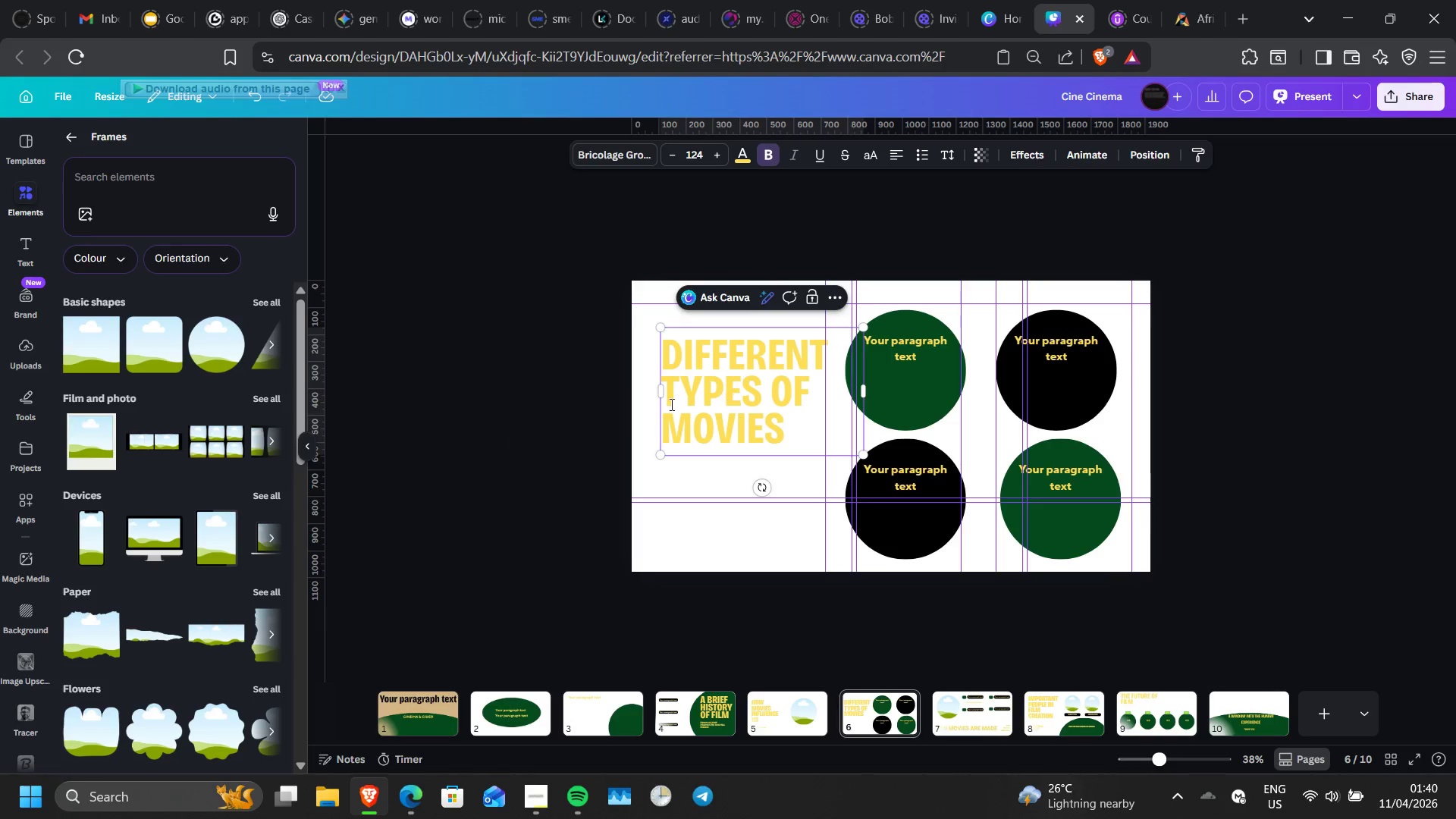 
left_click([567, 380])
 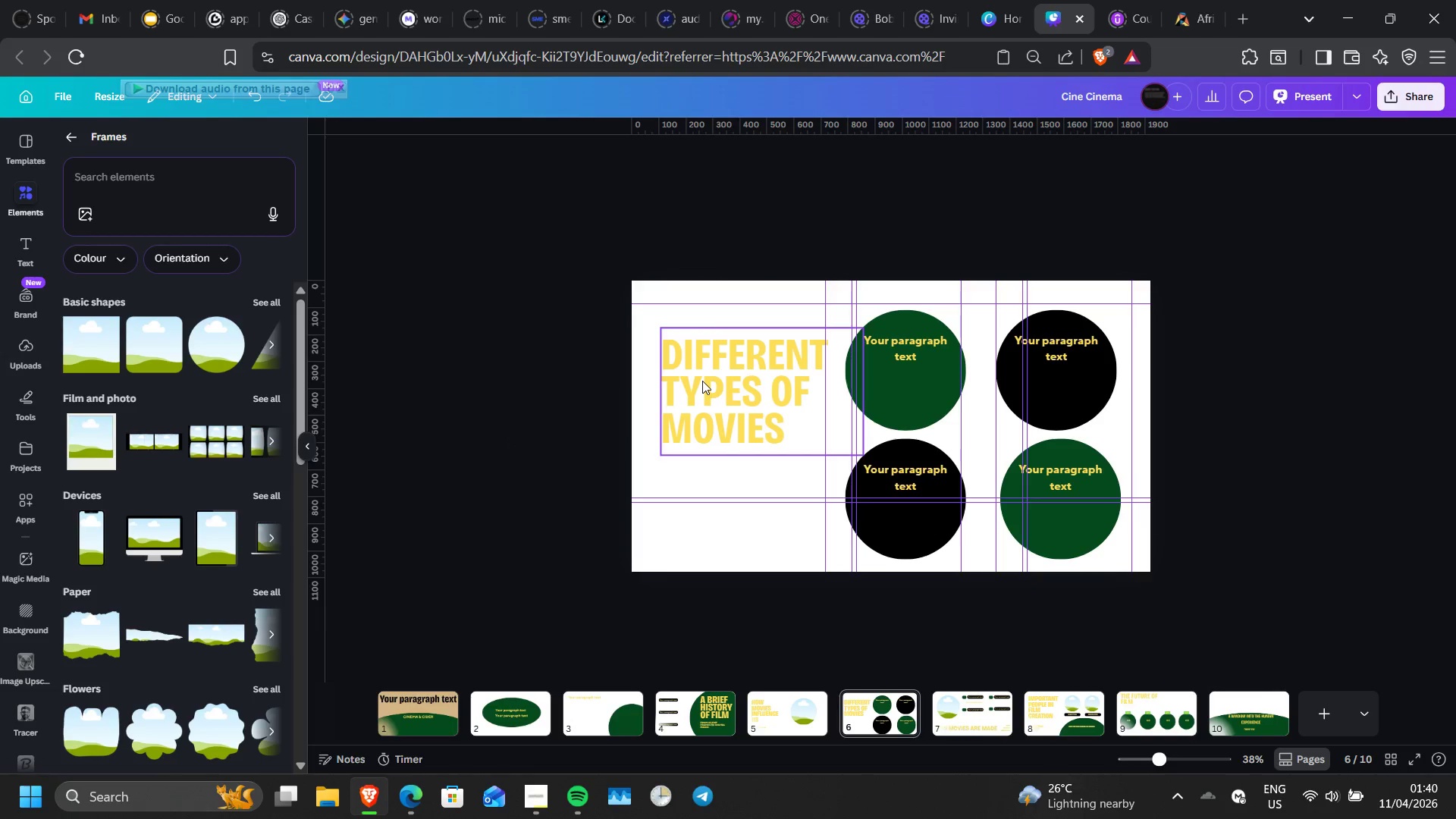 
left_click_drag(start_coordinate=[702, 381], to_coordinate=[697, 432])
 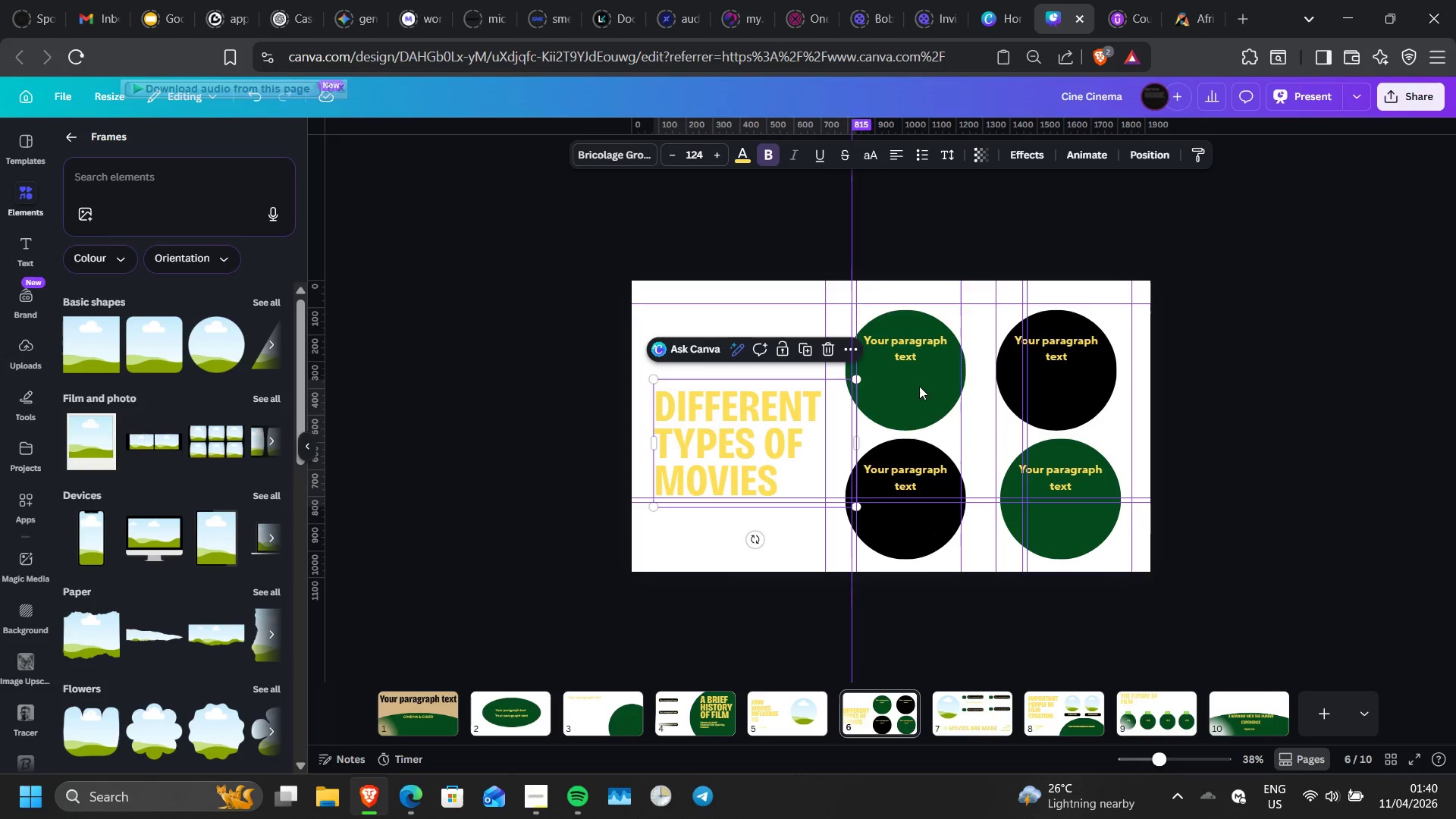 
left_click_drag(start_coordinate=[933, 372], to_coordinate=[934, 366])
 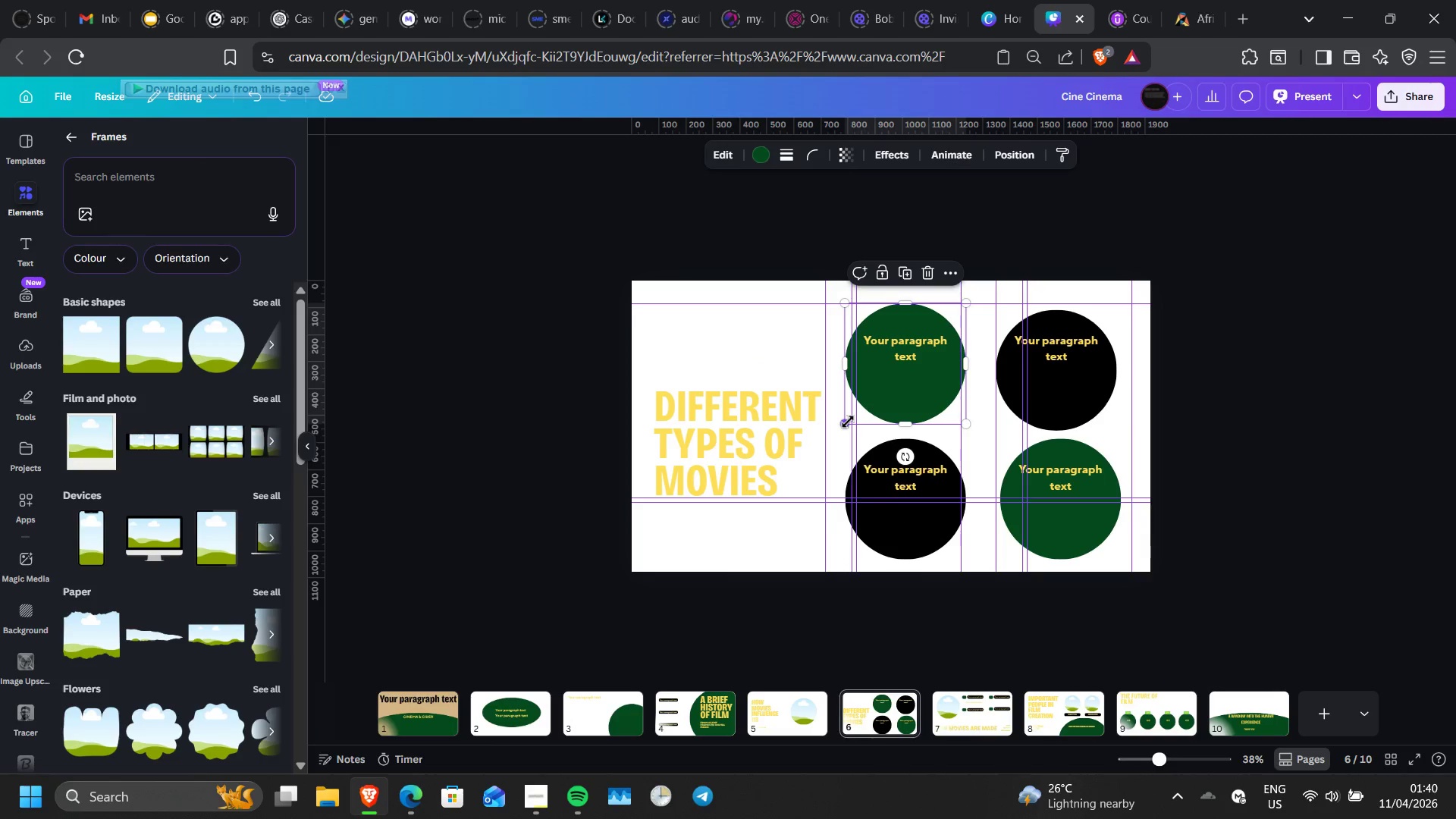 
left_click_drag(start_coordinate=[848, 422], to_coordinate=[852, 412])
 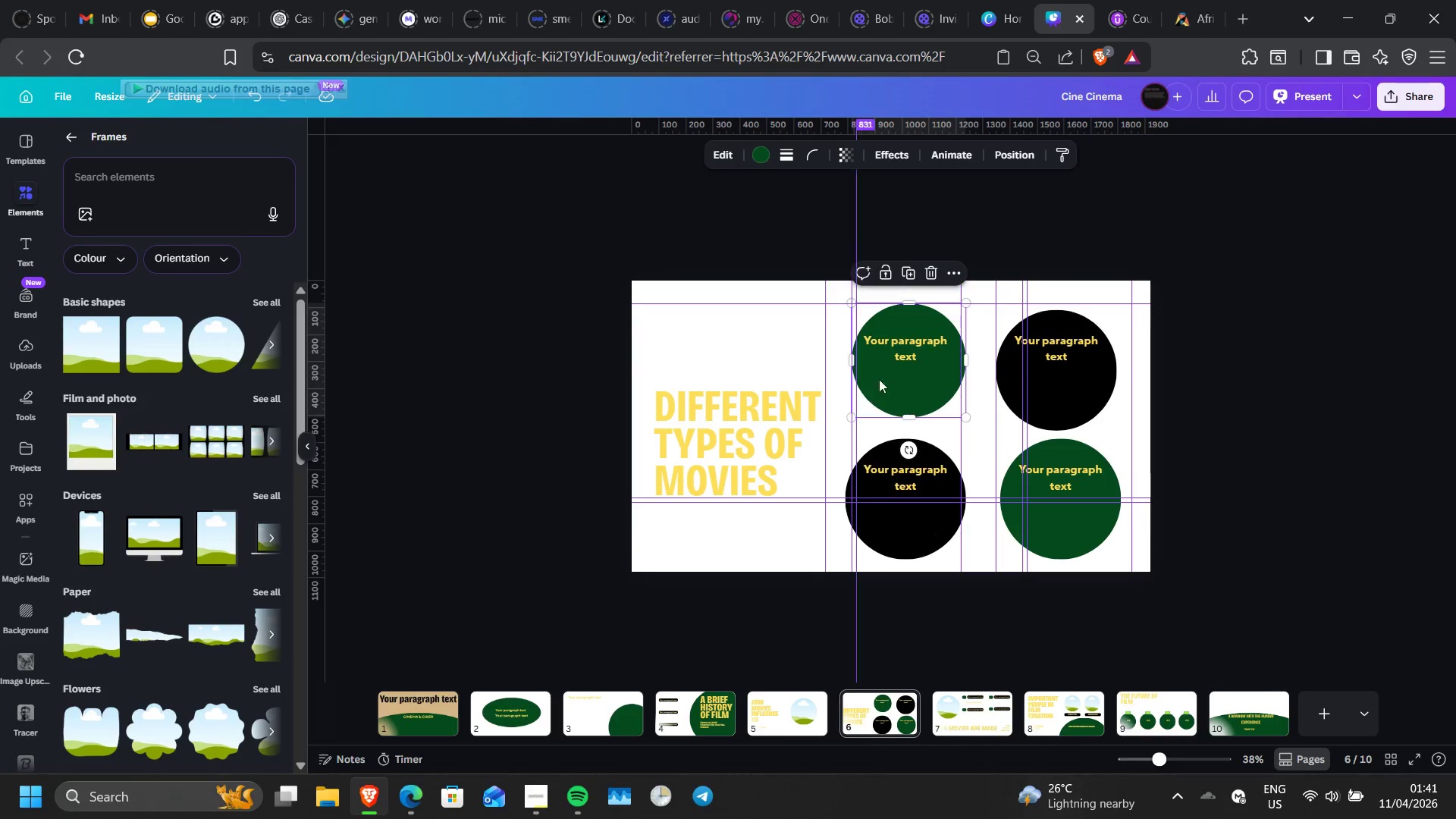 
mouse_move([908, 354])
 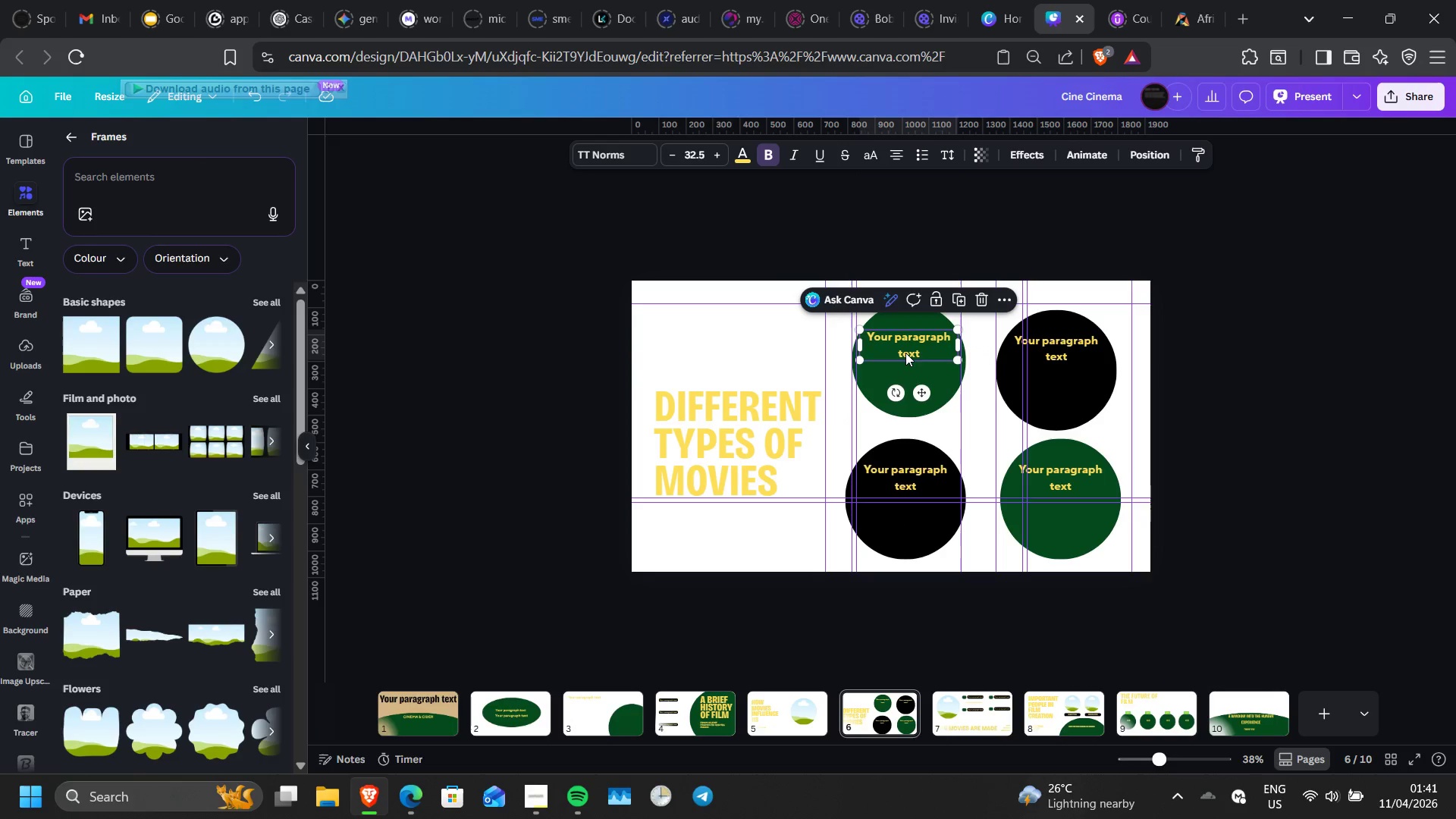 
left_click([1075, 372])
 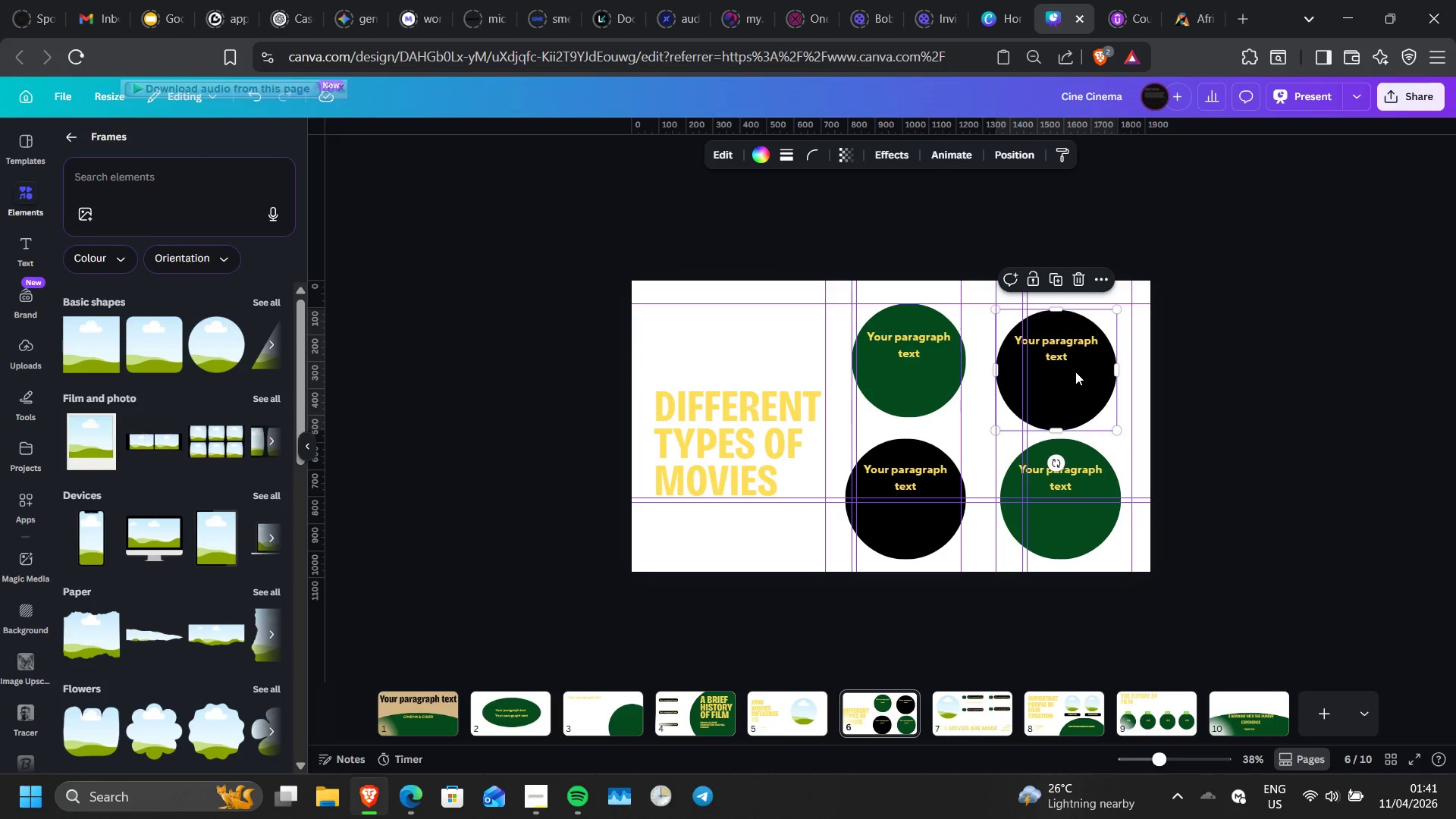 
key(Delete)
 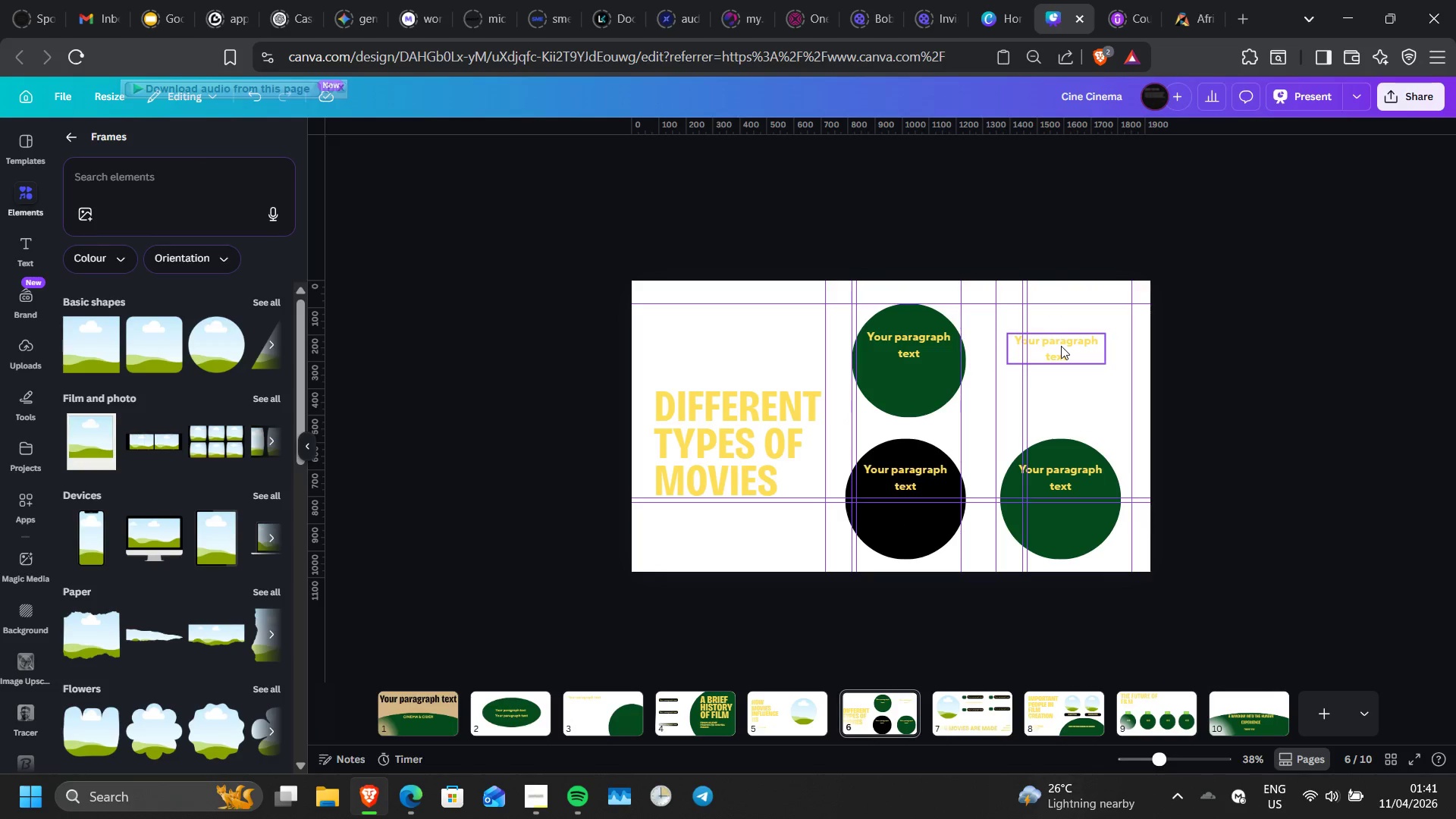 
left_click([1061, 346])
 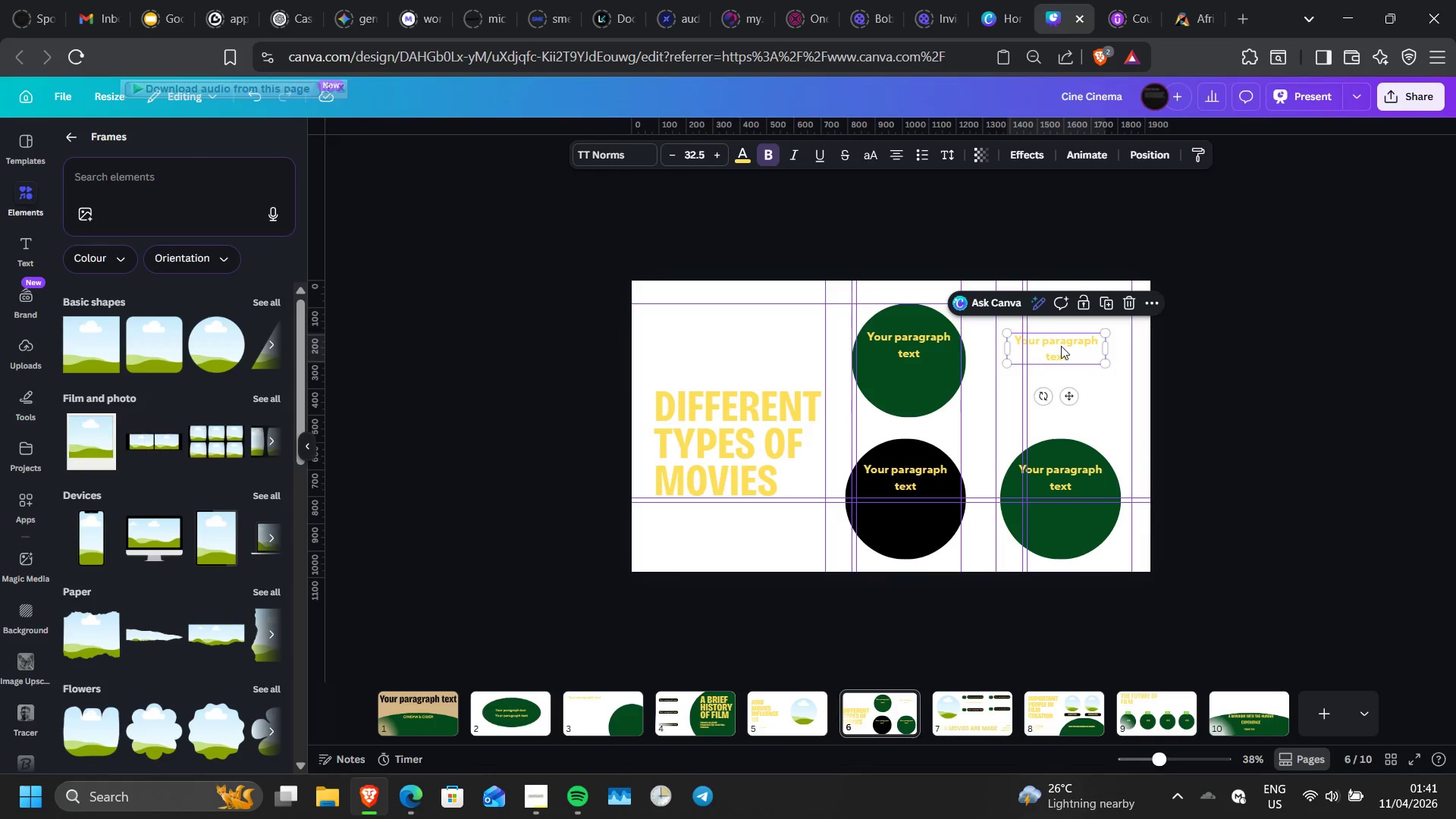 
key(Delete)
 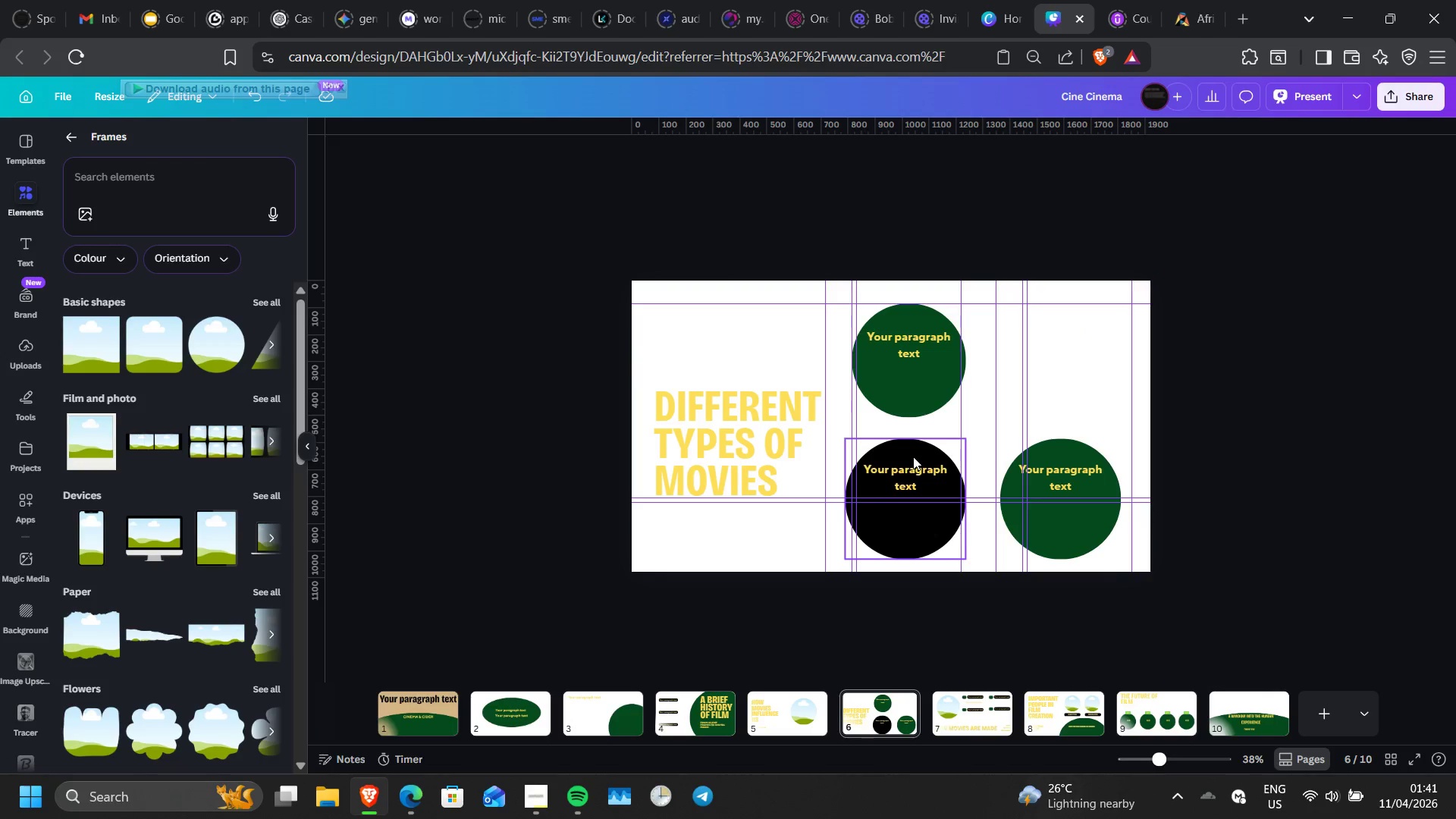 
left_click([913, 457])
 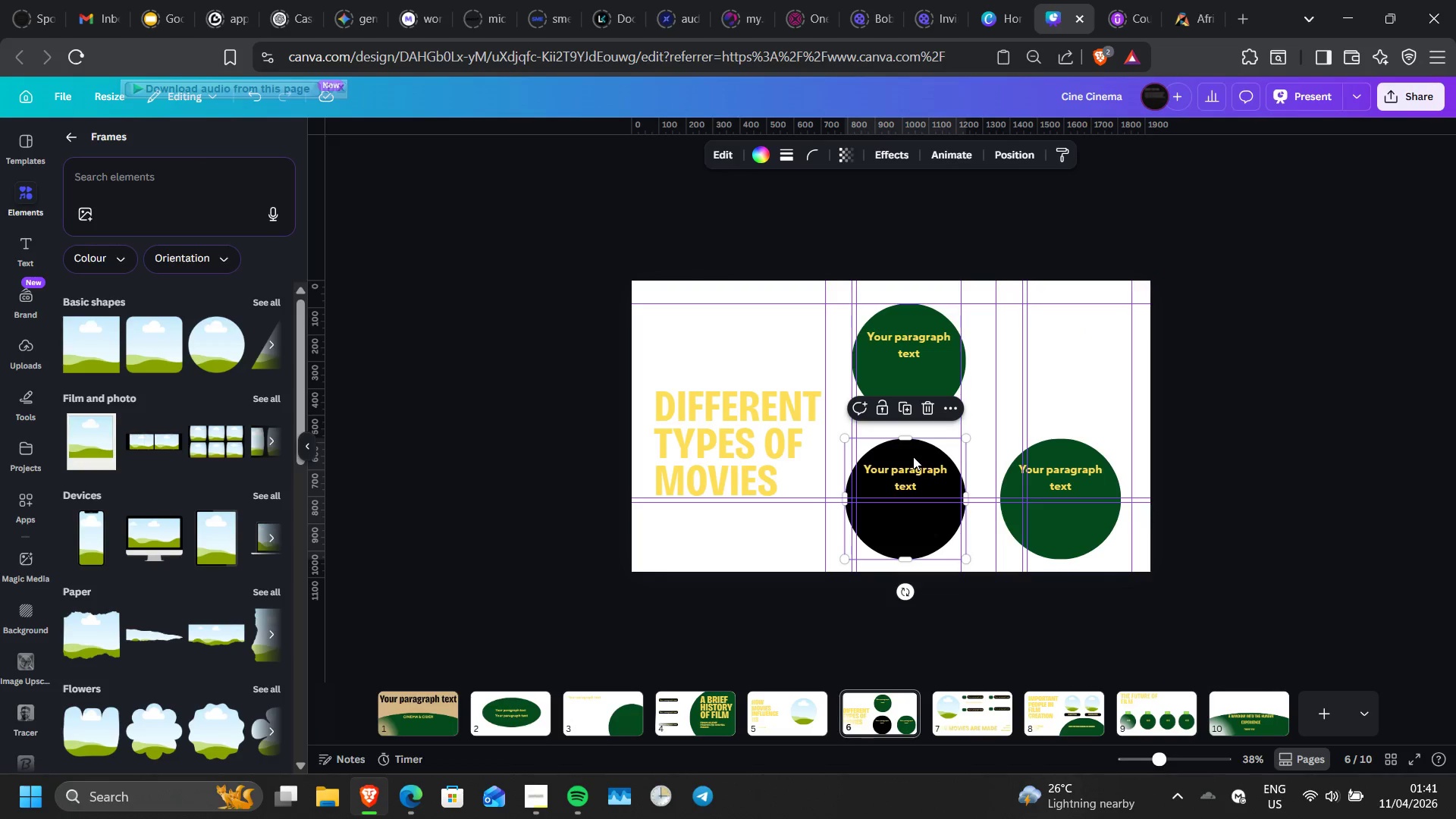 
key(Delete)
 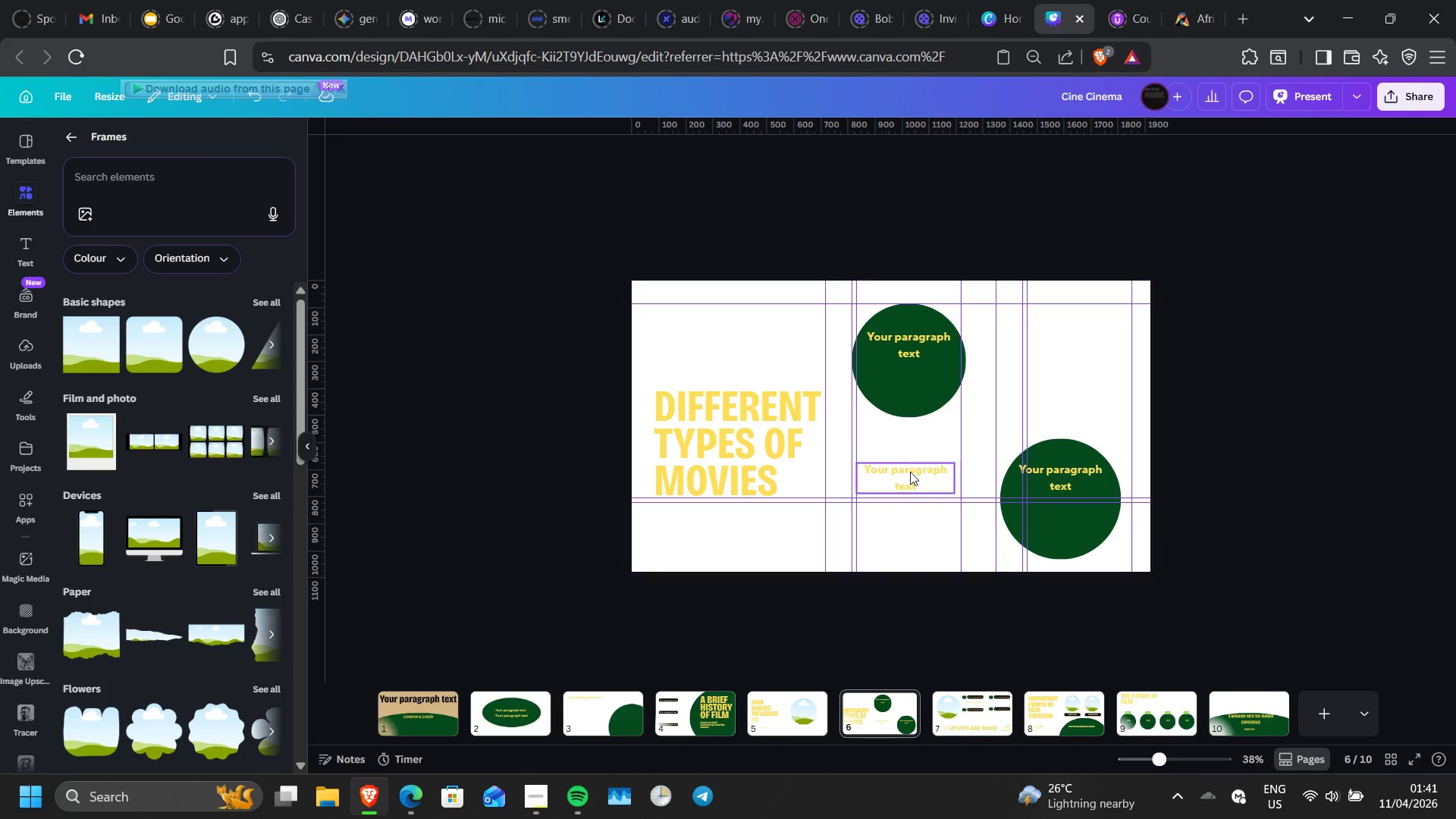 
left_click([909, 472])
 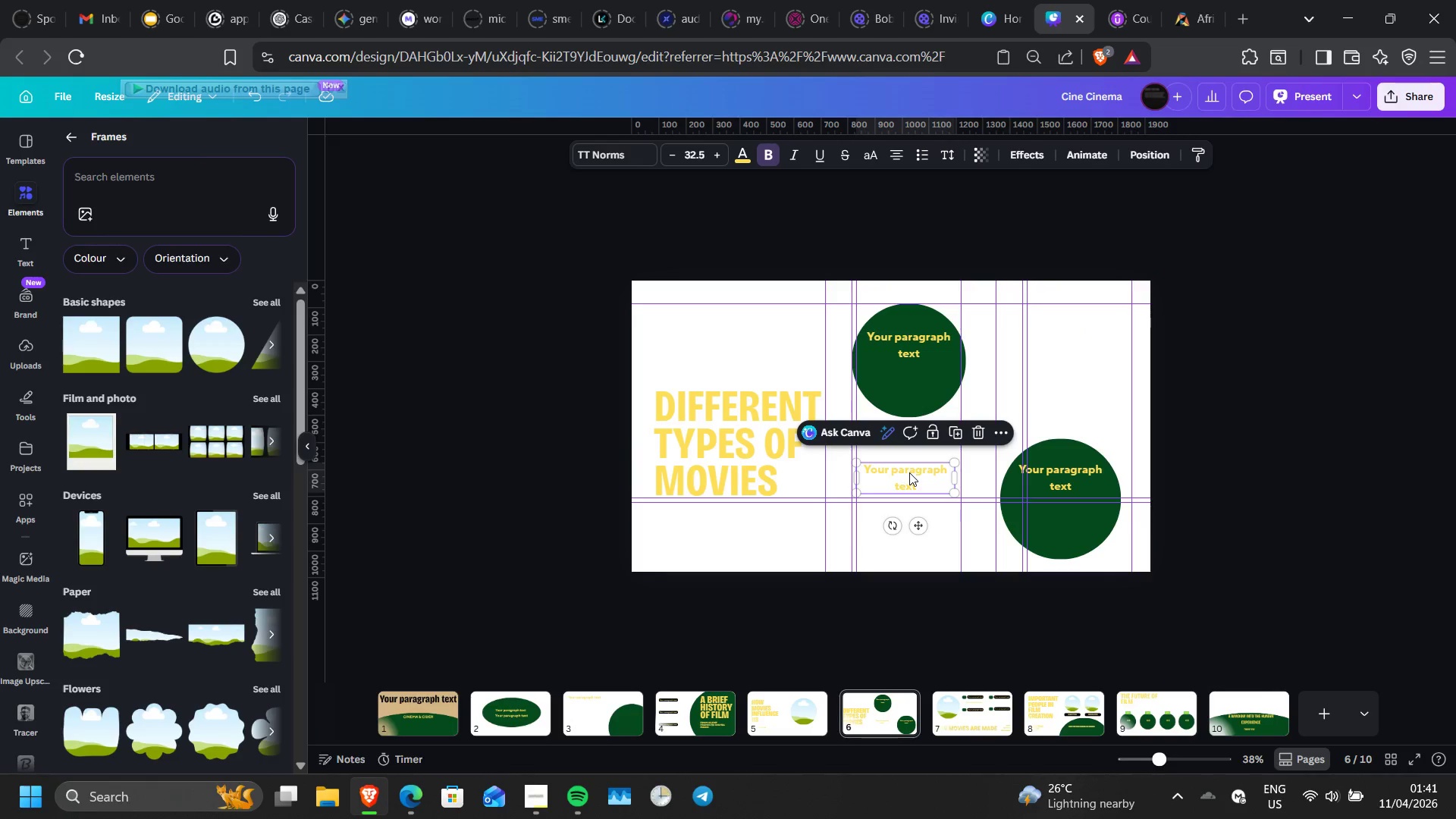 
hold_key(key=Delete, duration=2.06)
 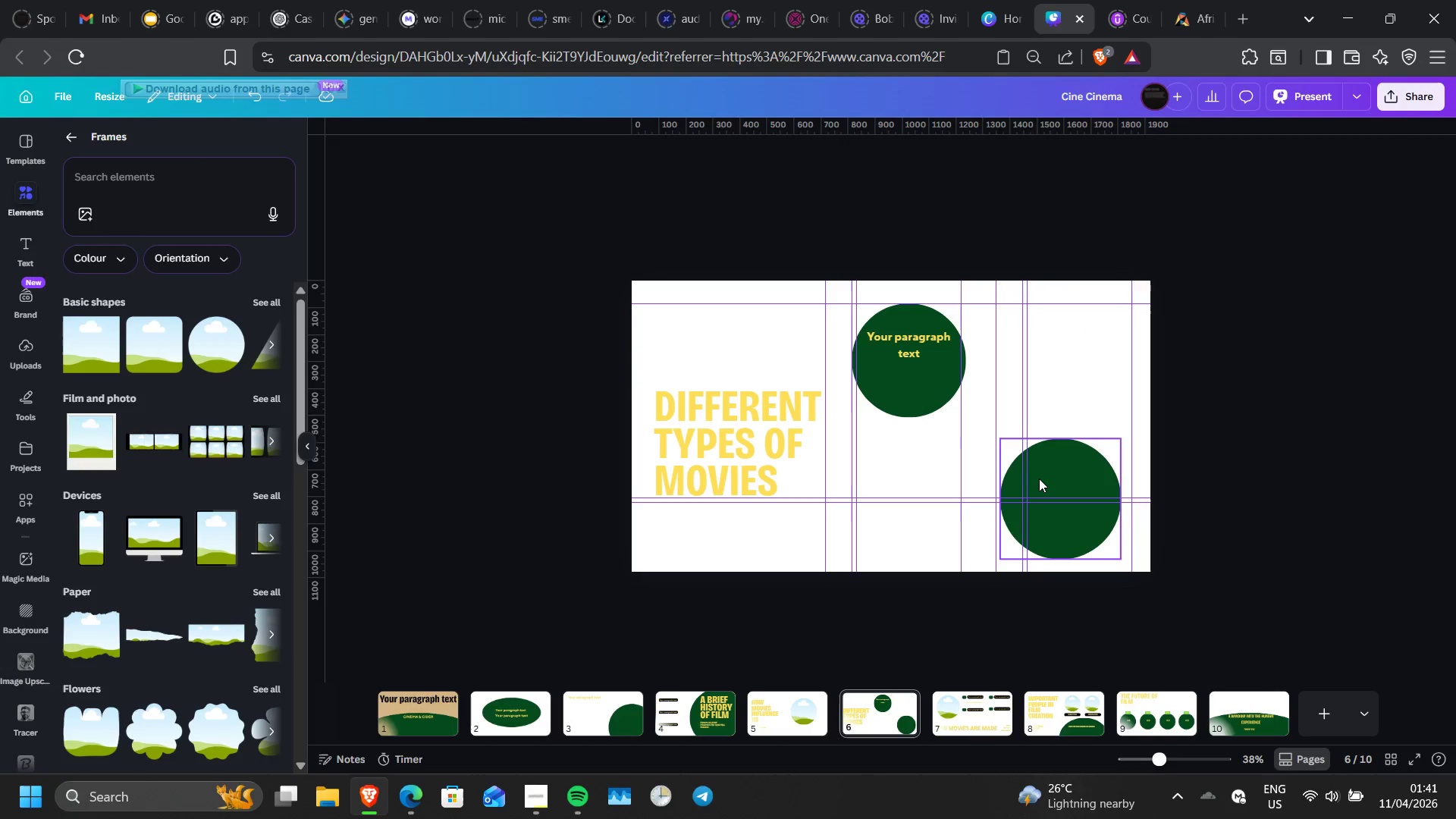 
left_click([1039, 479])
 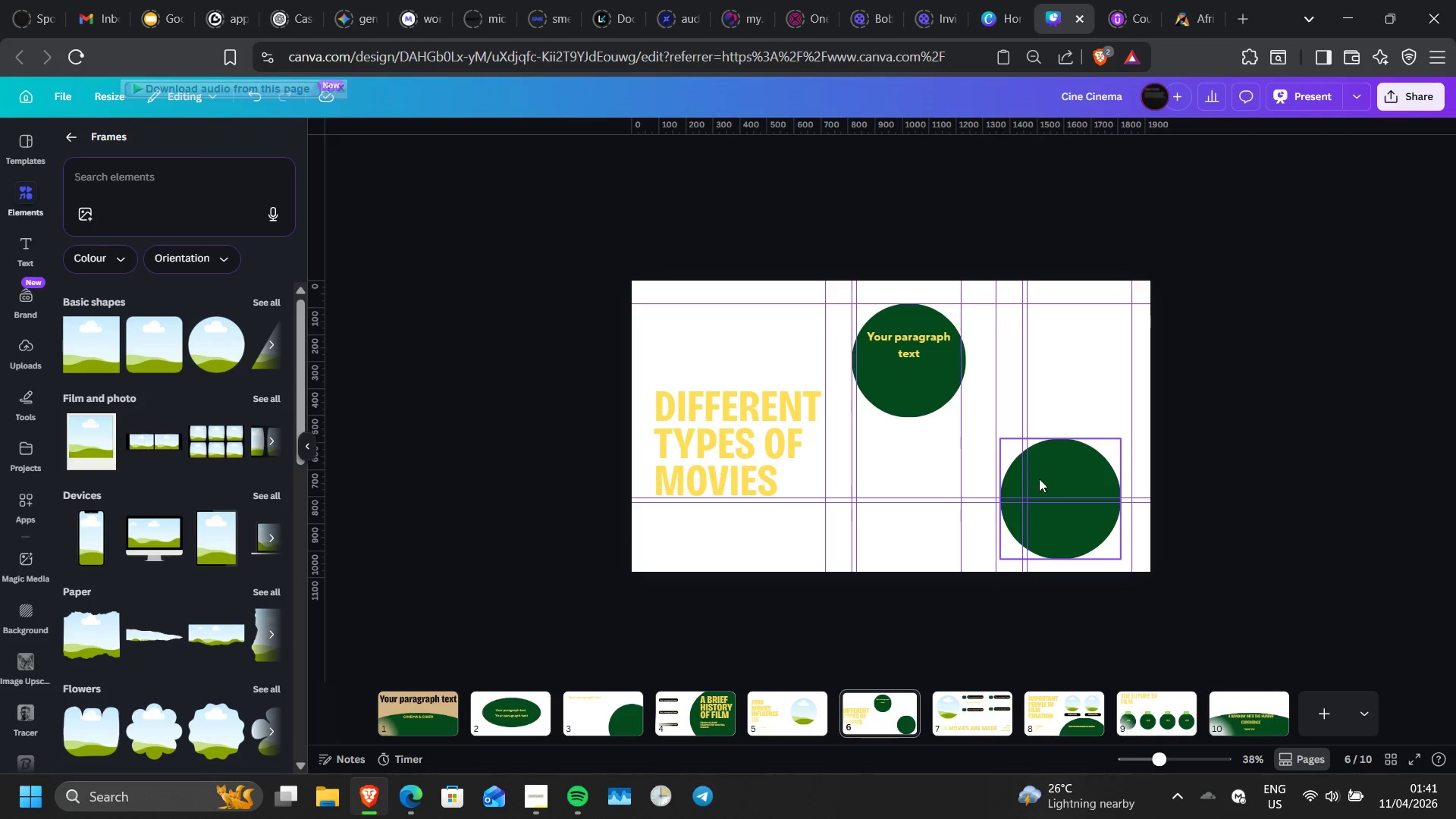 
left_click([1039, 479])
 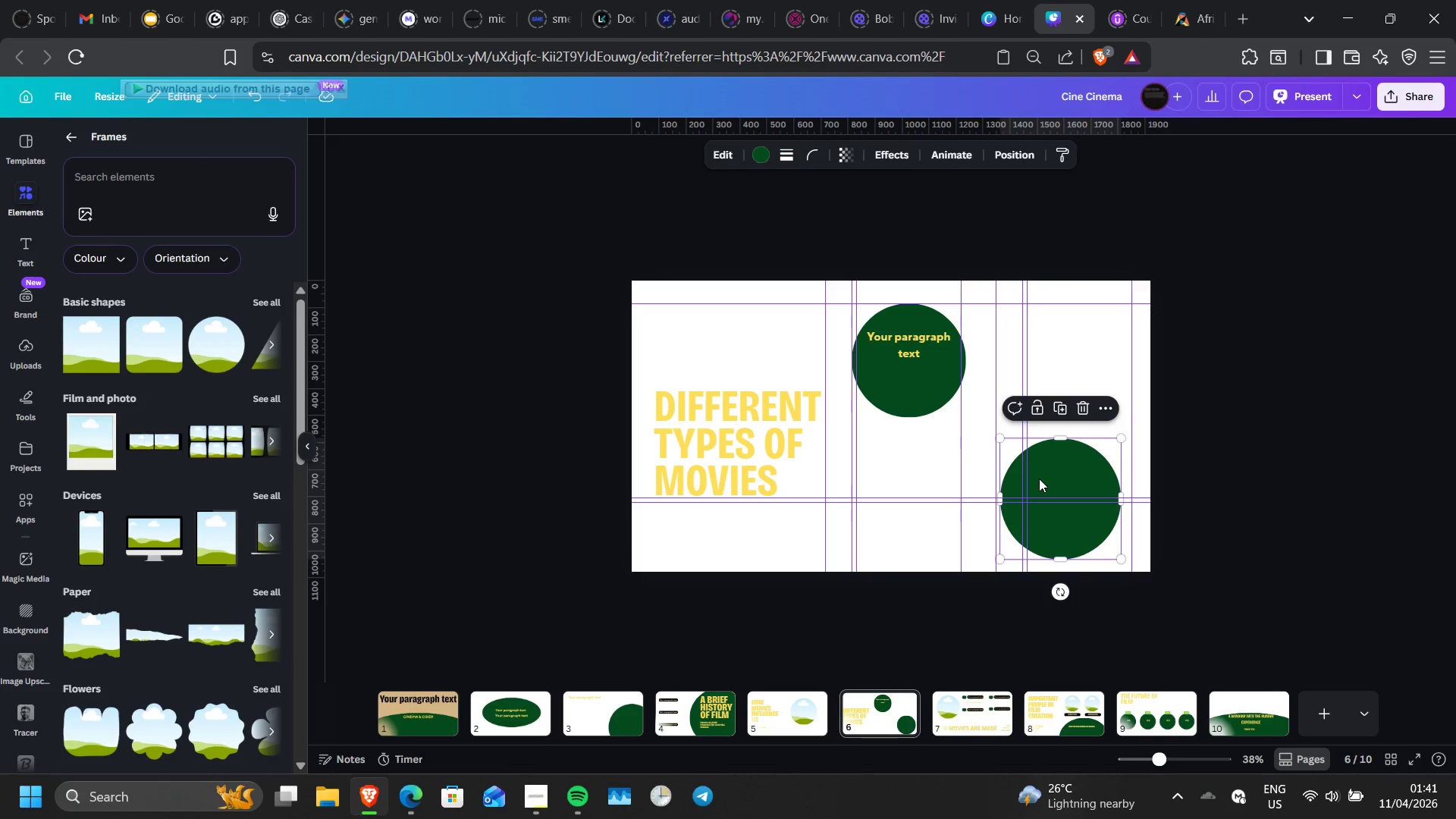 
key(Delete)
 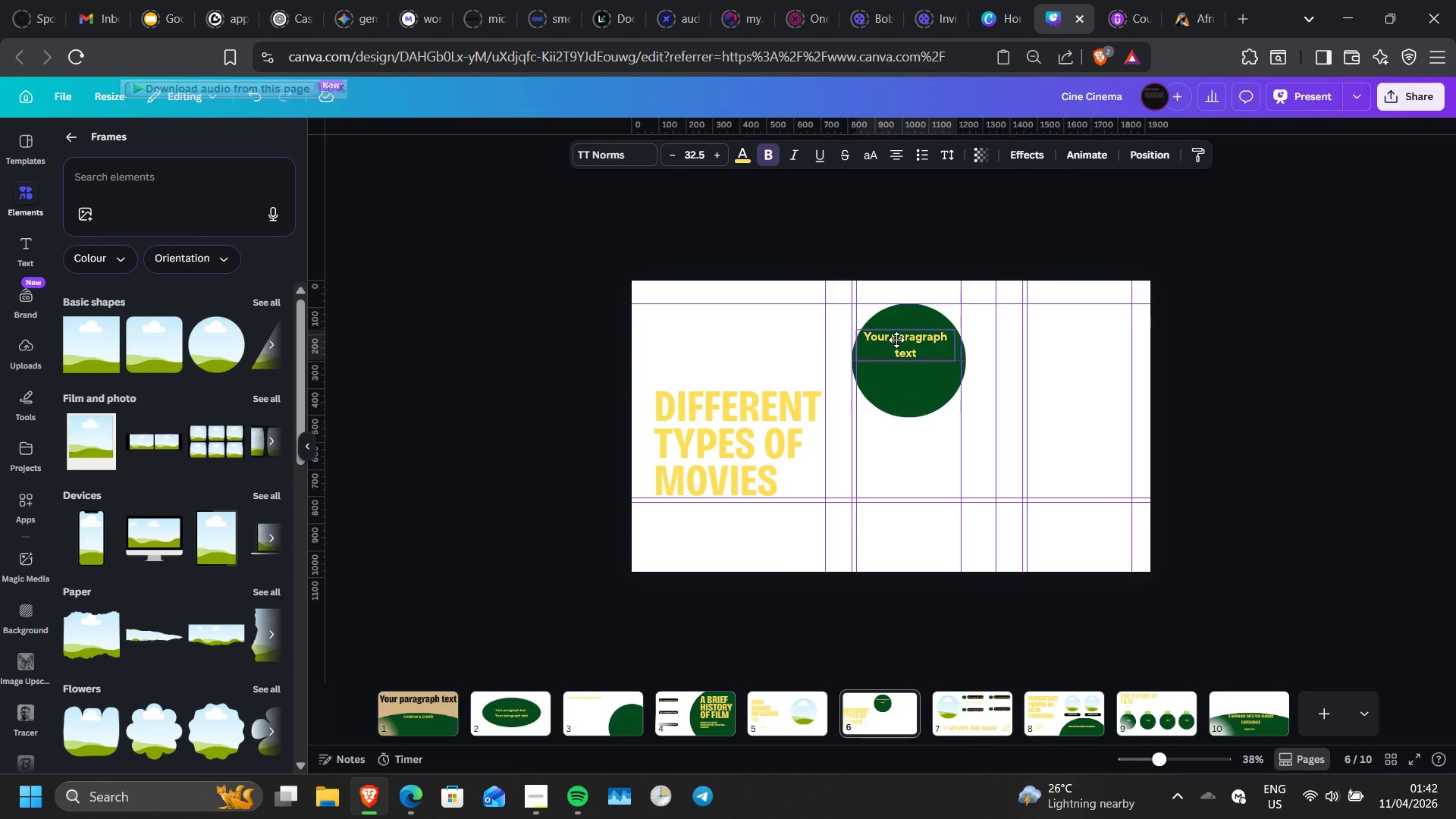 
wait(61.0)
 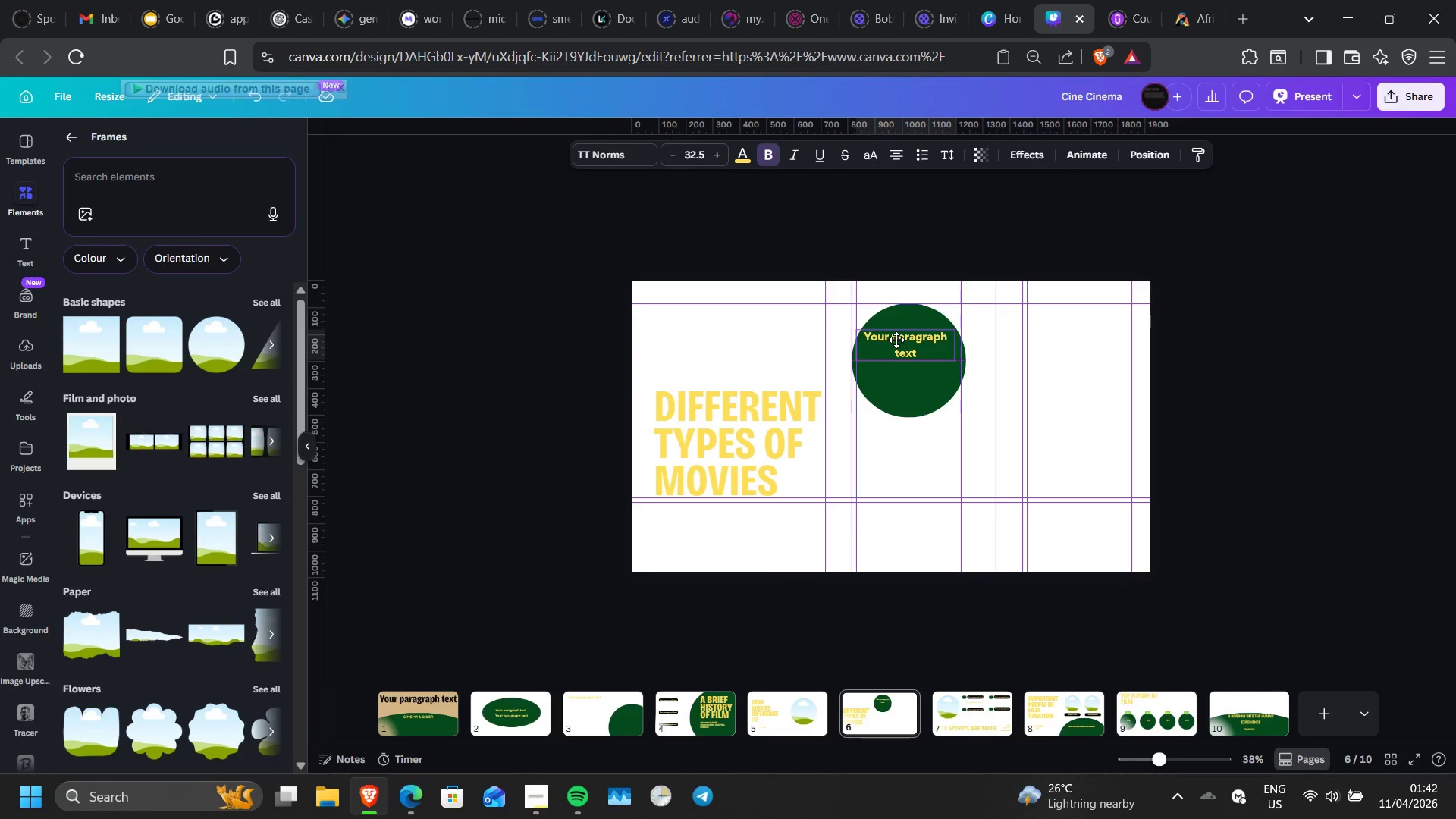 
key(Control+ControlLeft)
 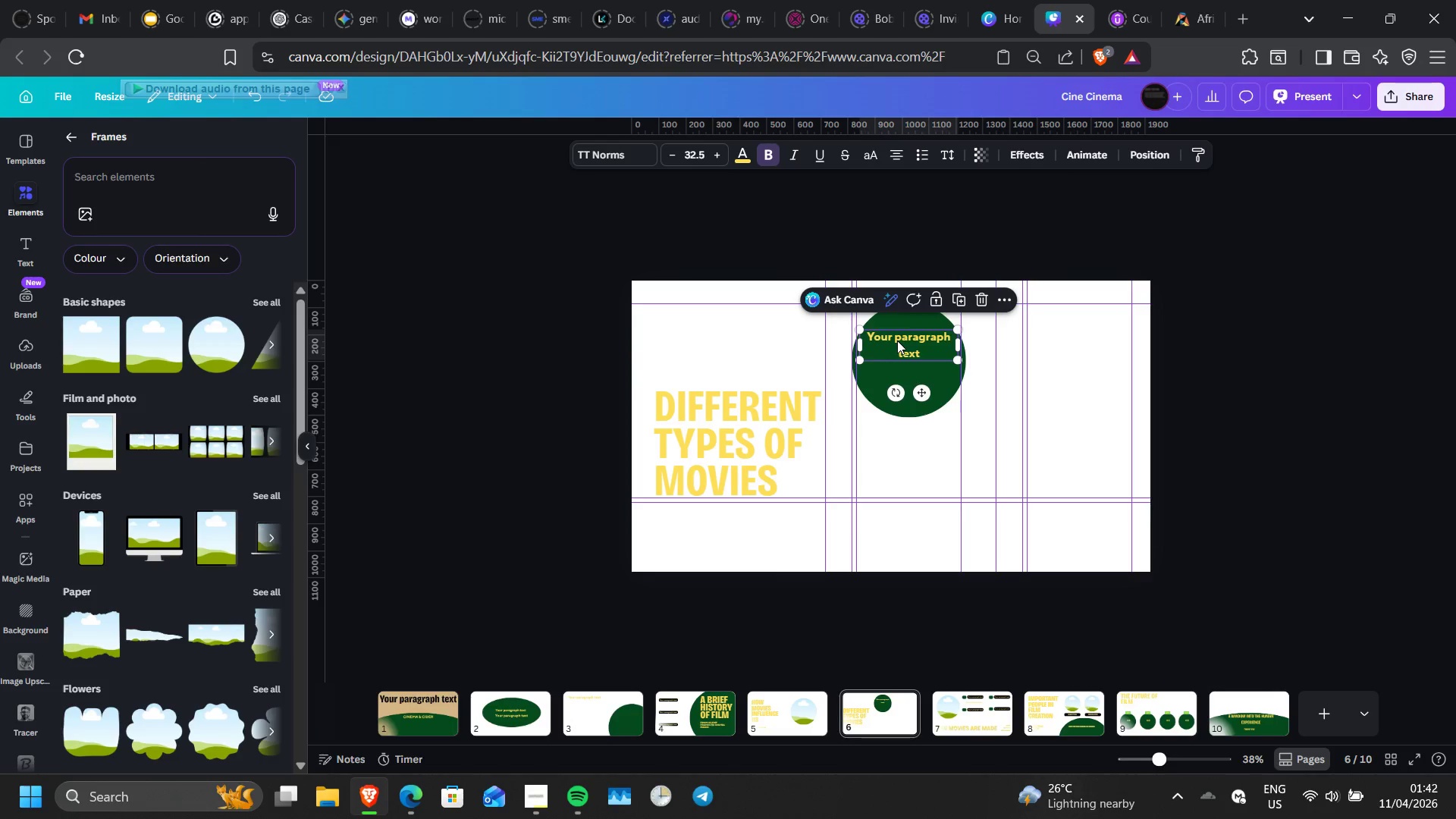 
hold_key(key=ShiftLeft, duration=1.5)
left_click([872, 388])
 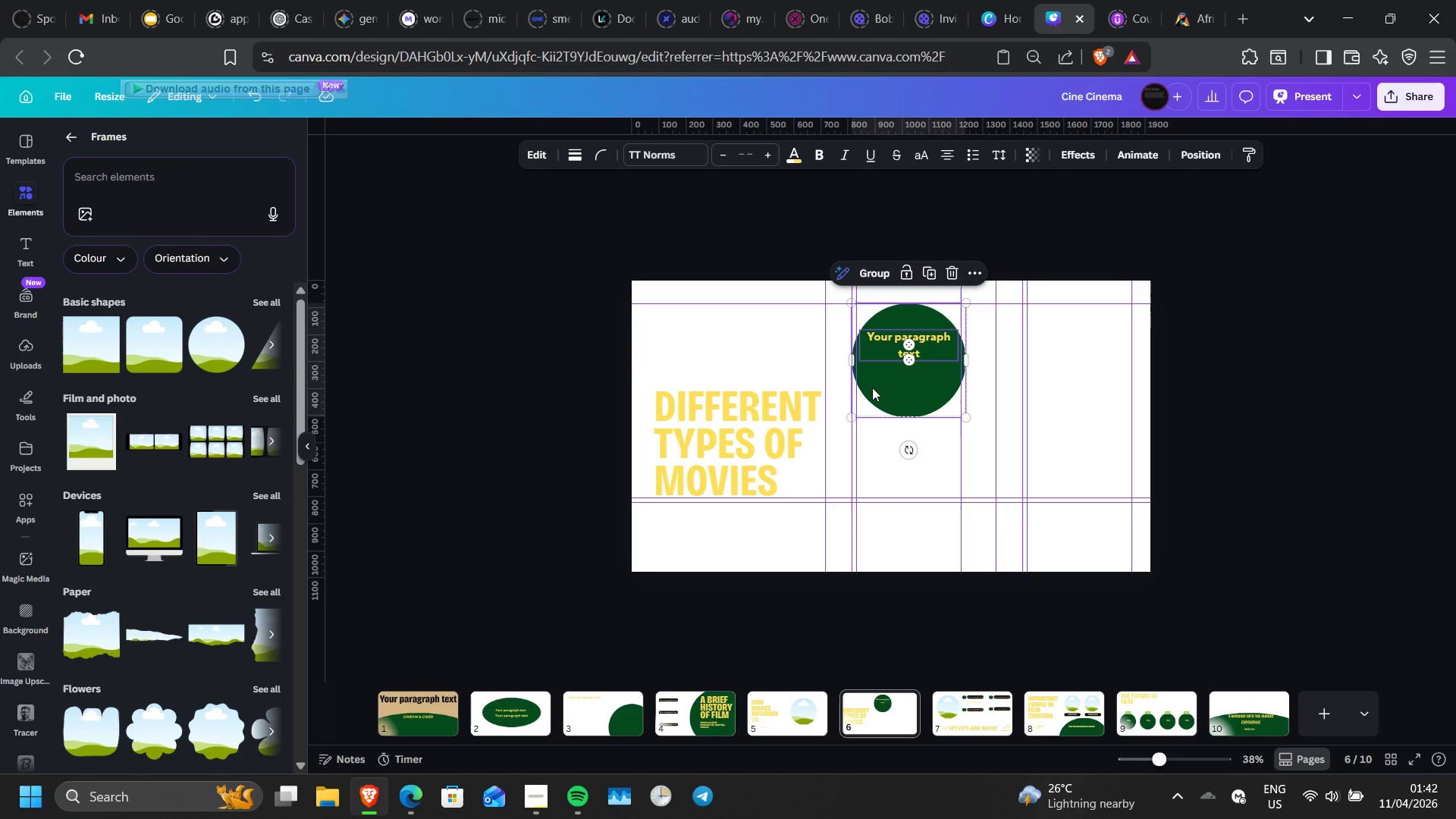 
hold_key(key=ShiftLeft, duration=1.39)
 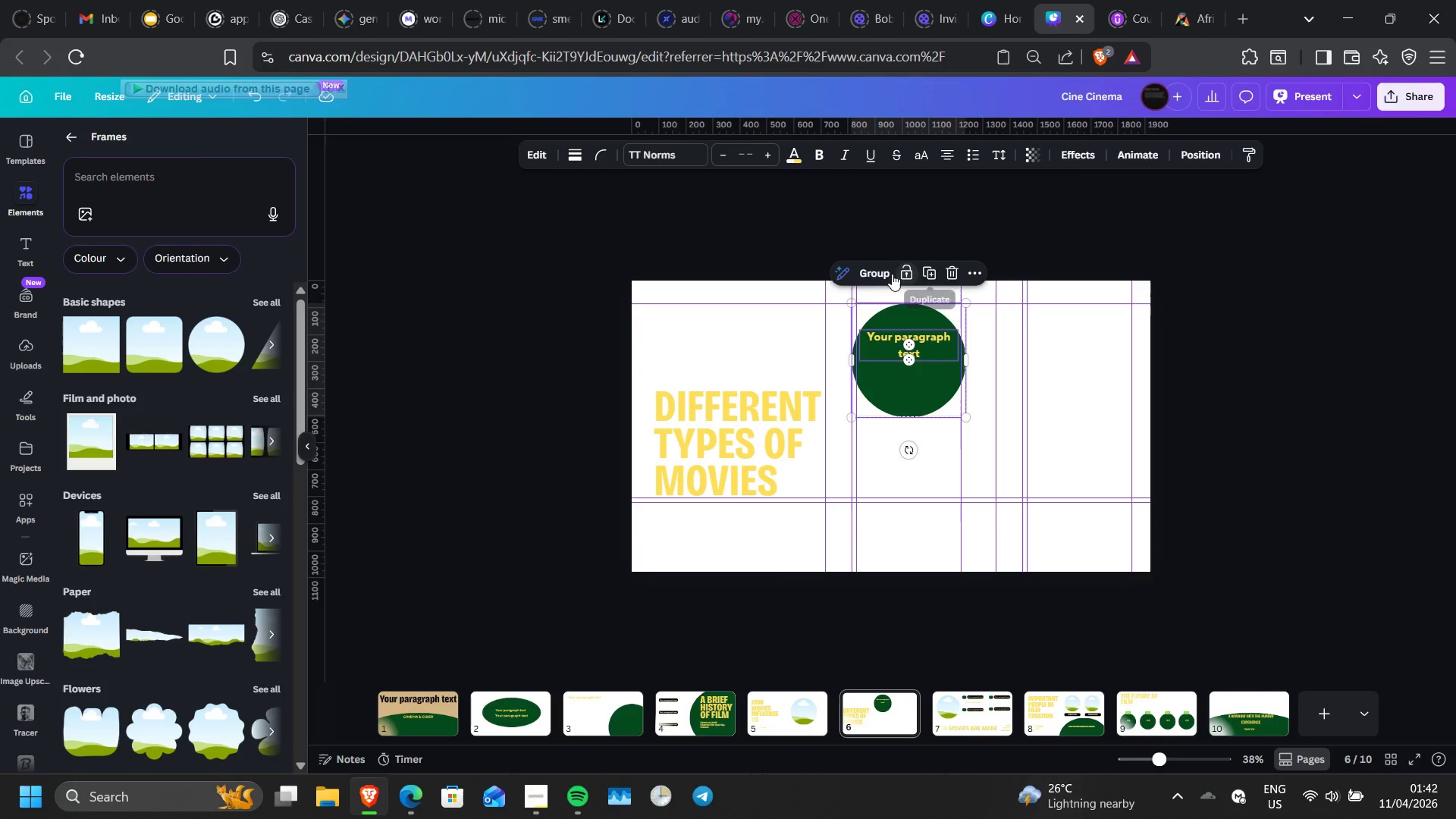 
left_click([883, 271])
 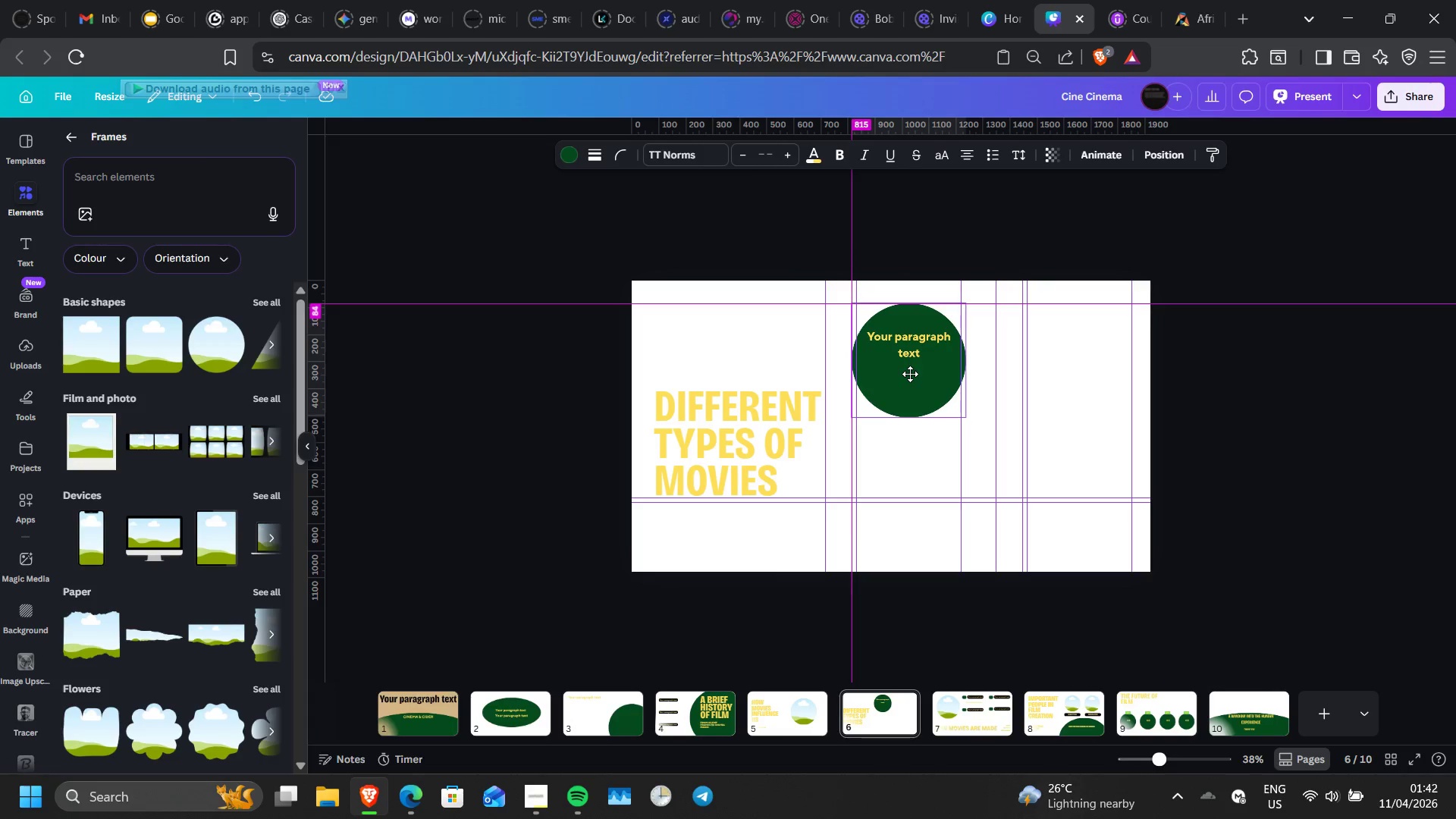 
wait(5.34)
 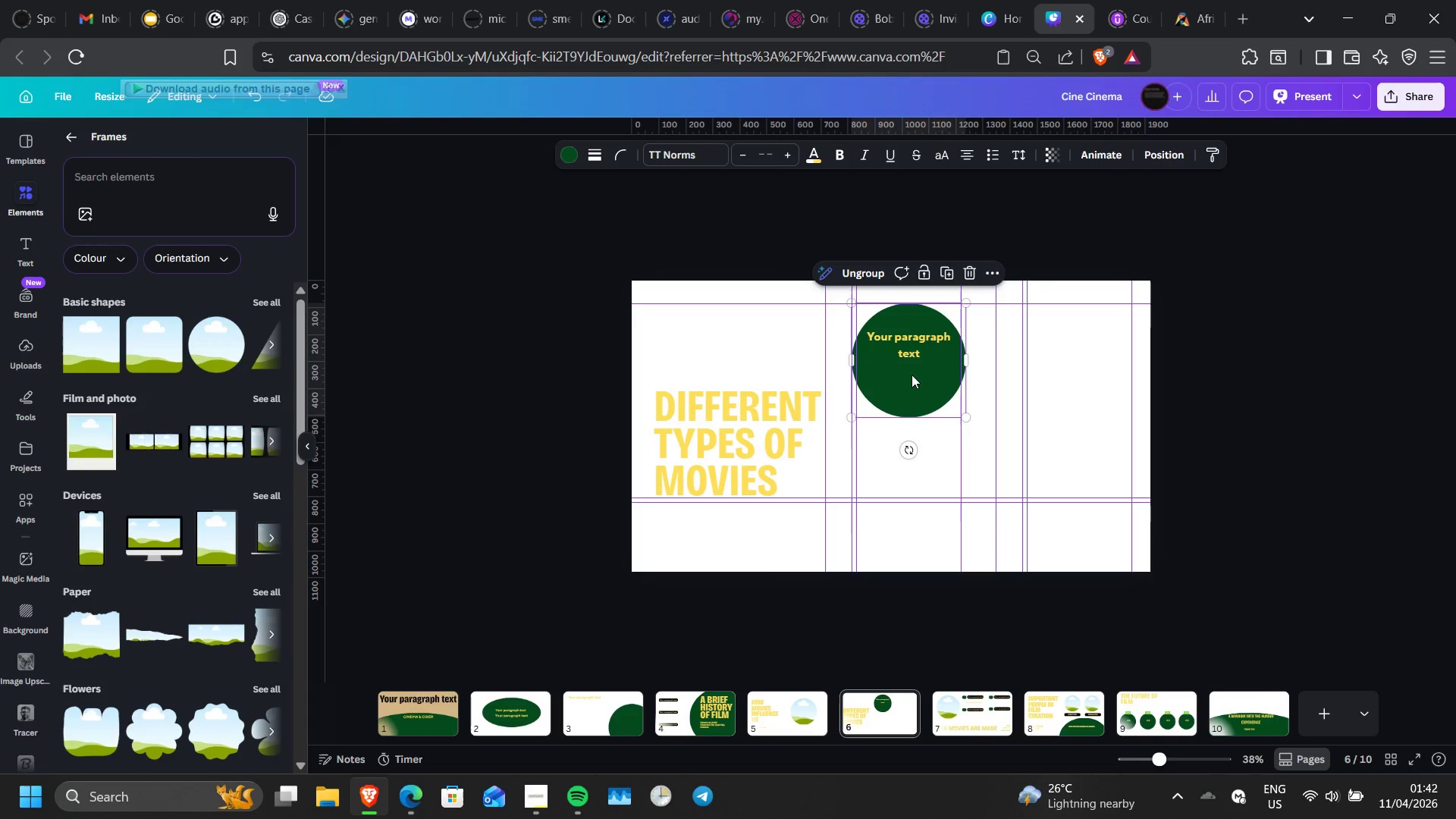 
left_click([942, 281])
 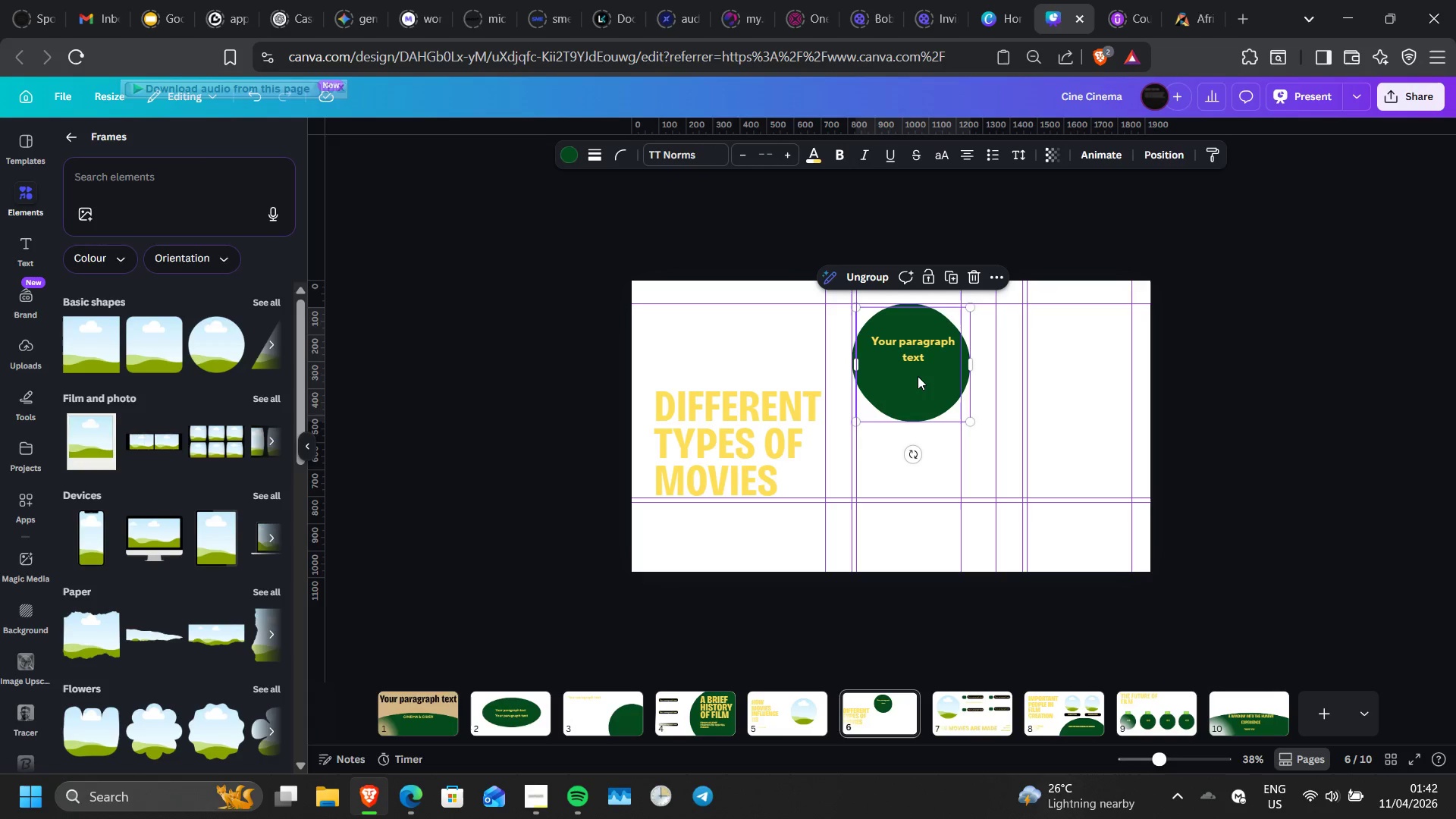 
left_click_drag(start_coordinate=[918, 376], to_coordinate=[915, 502])
 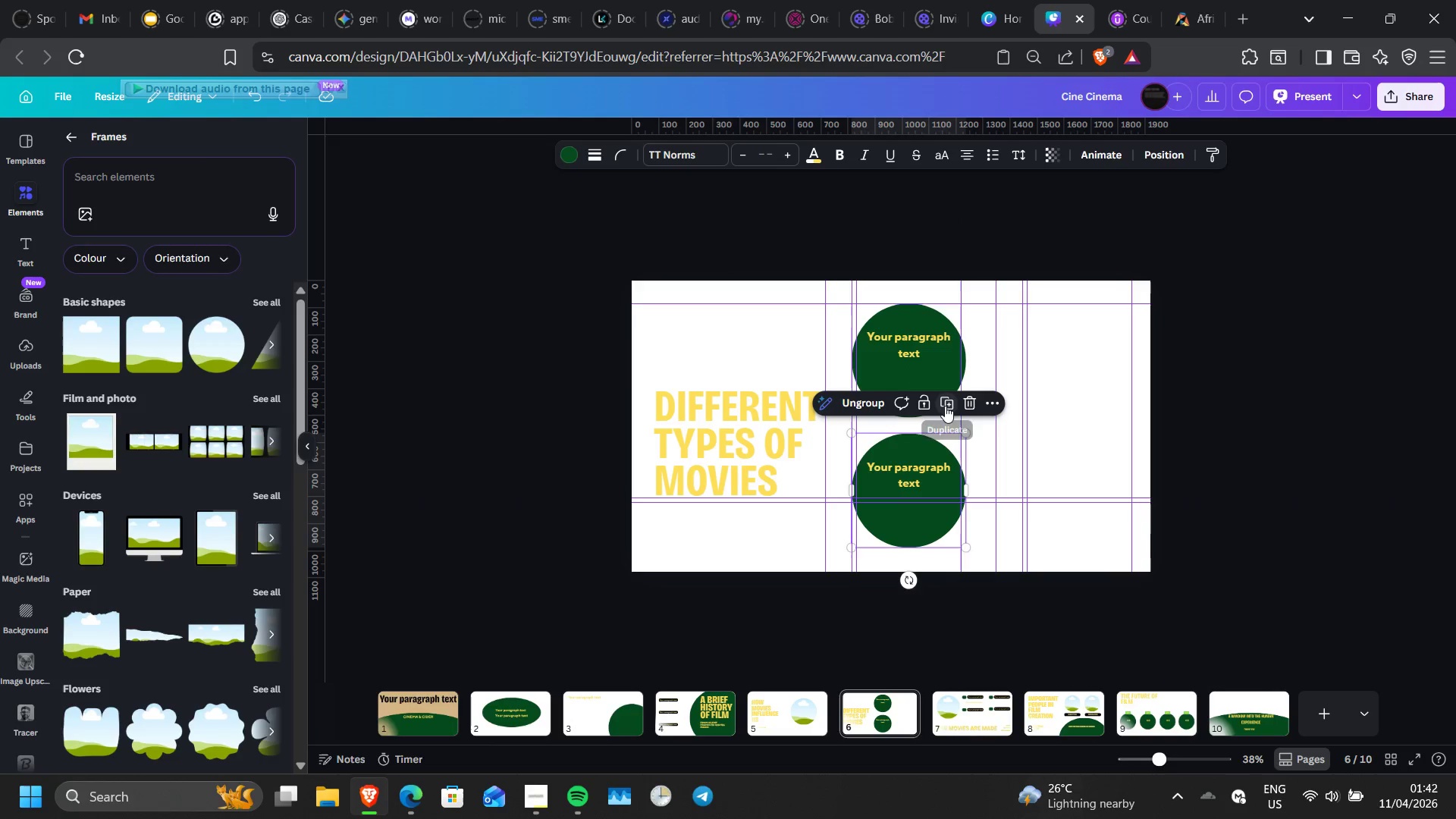 
left_click([945, 406])
 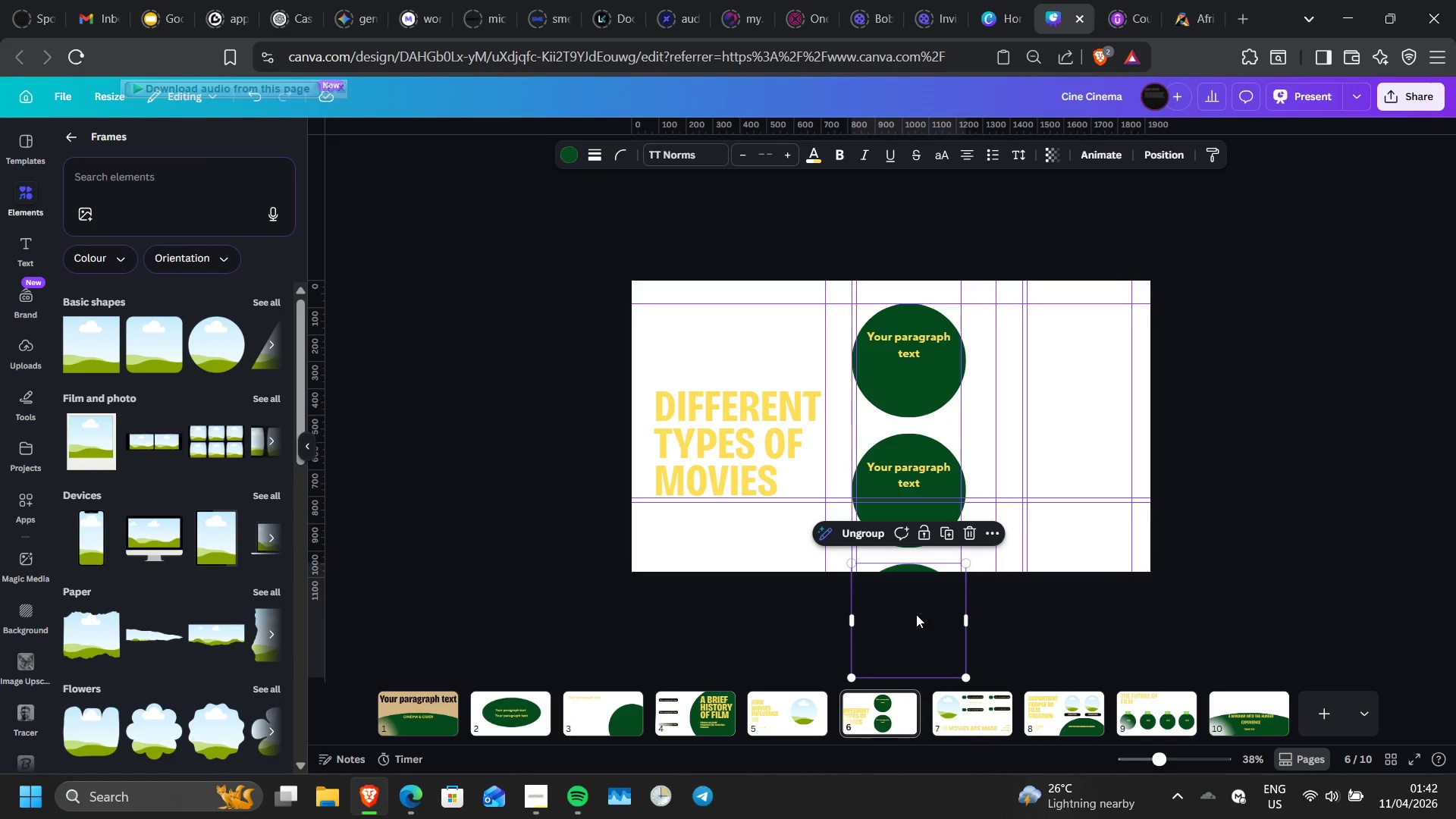 
left_click_drag(start_coordinate=[916, 614], to_coordinate=[1073, 356])
 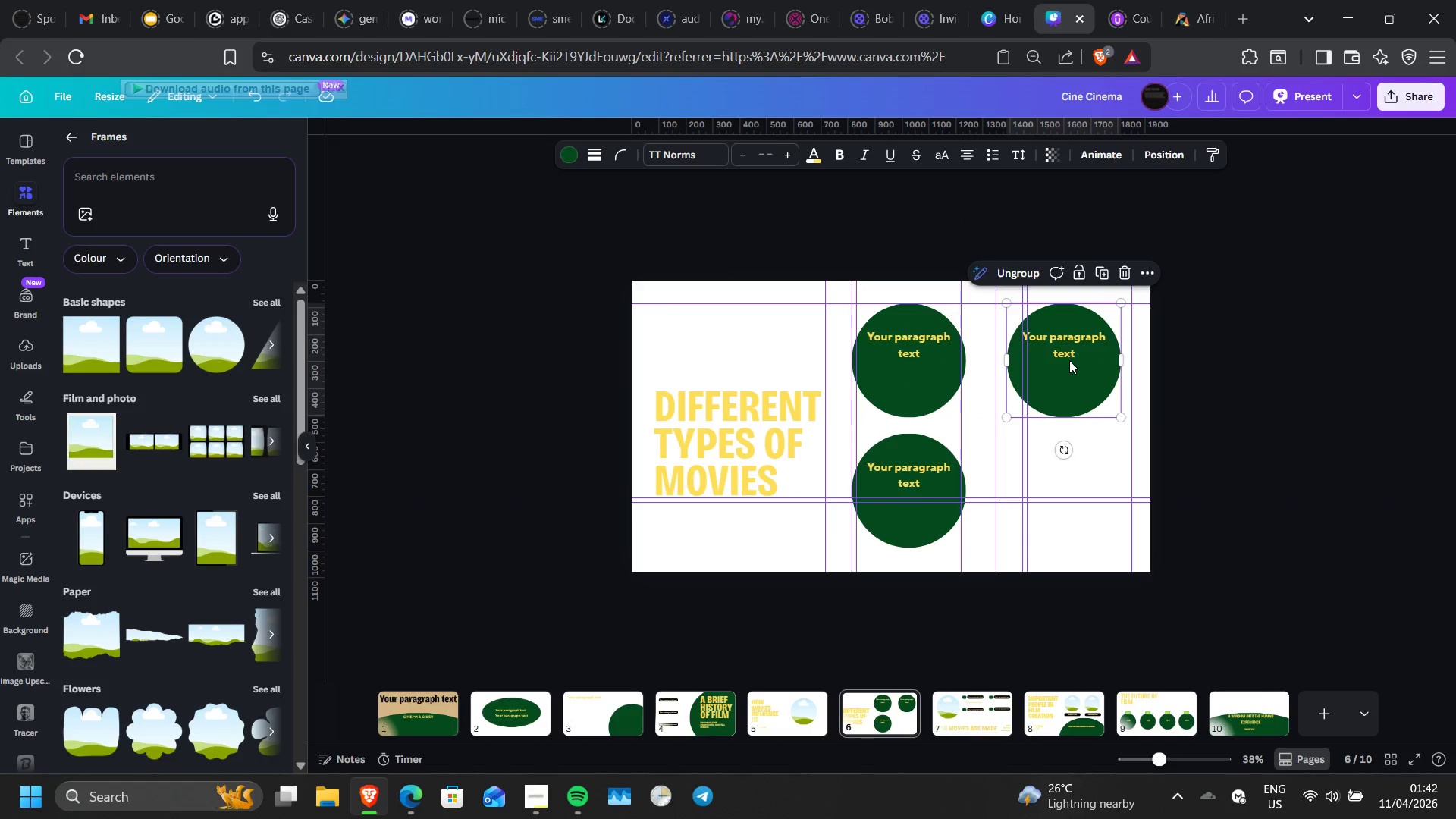 
left_click_drag(start_coordinate=[1069, 360], to_coordinate=[1060, 359])
 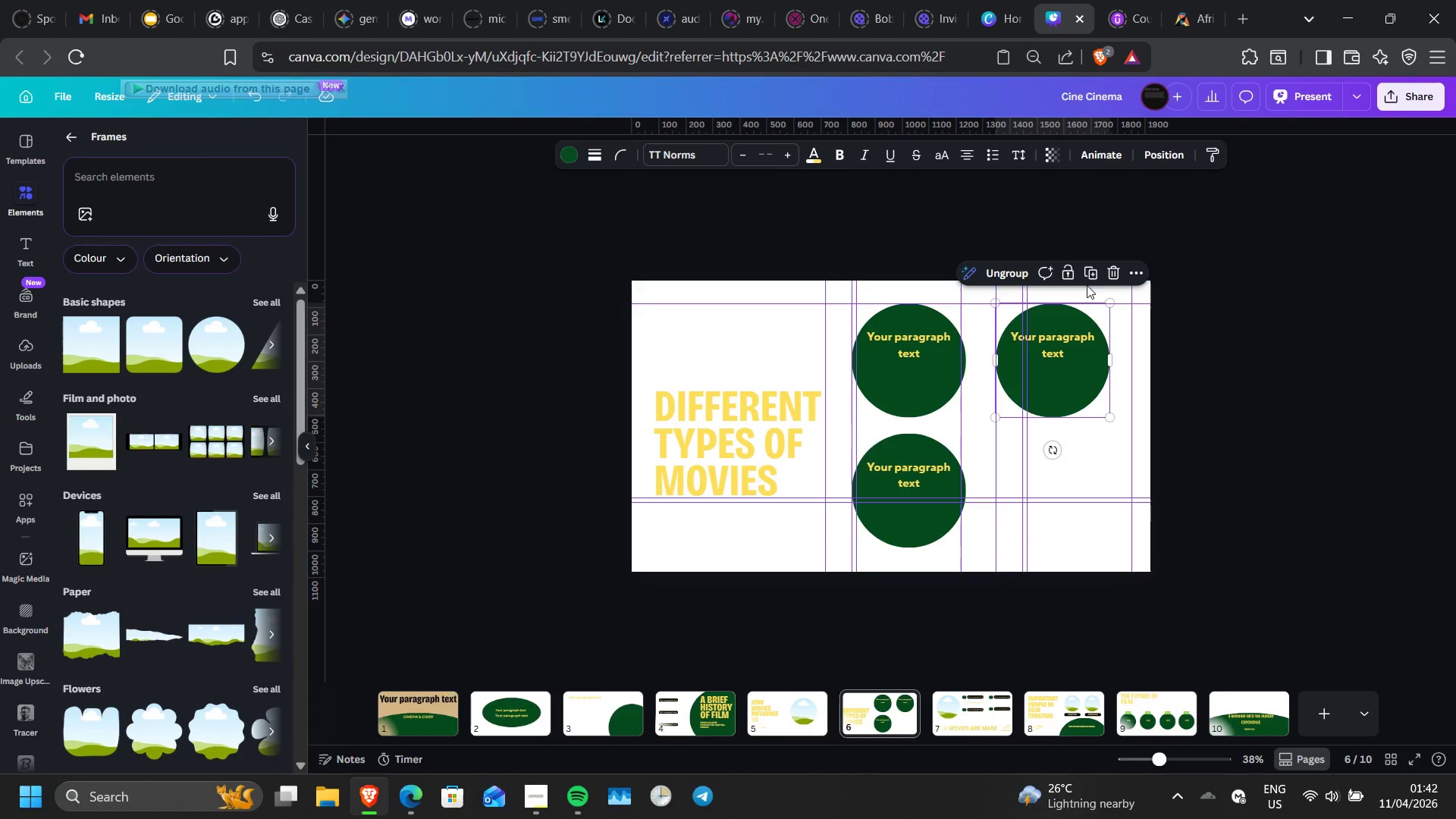 
left_click([1087, 277])
 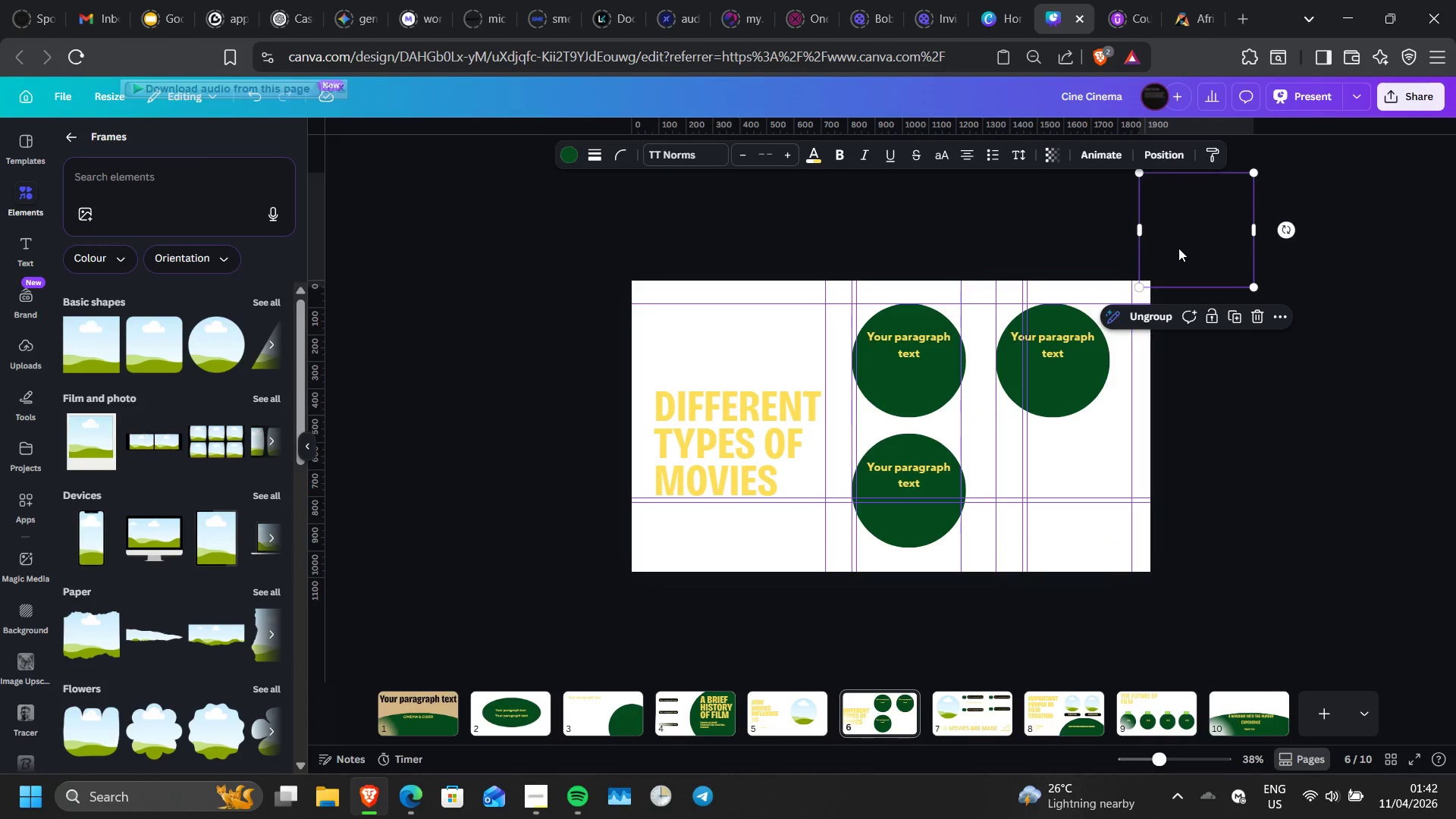 
left_click_drag(start_coordinate=[1178, 248], to_coordinate=[1034, 504])
 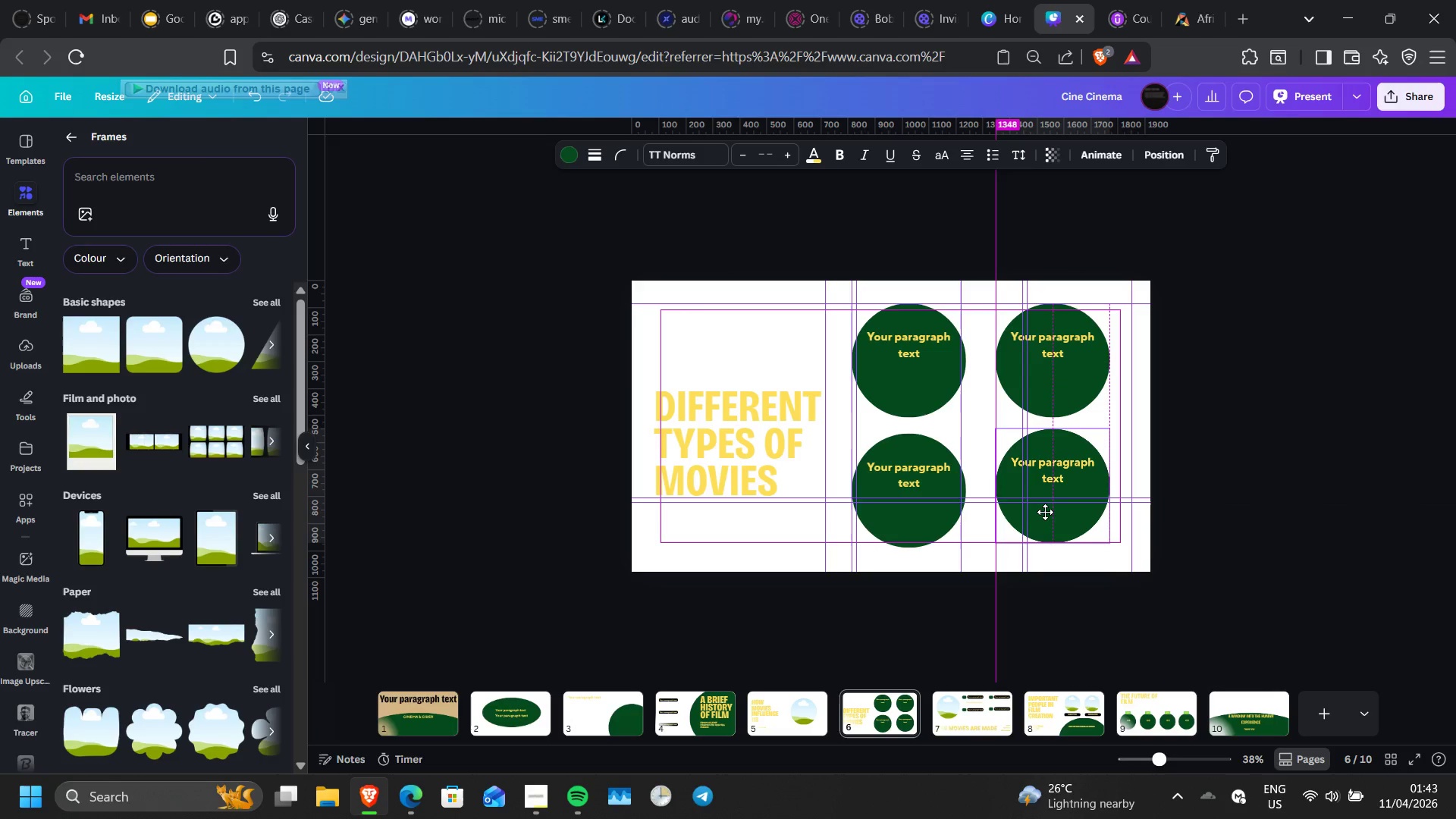 
wait(7.19)
 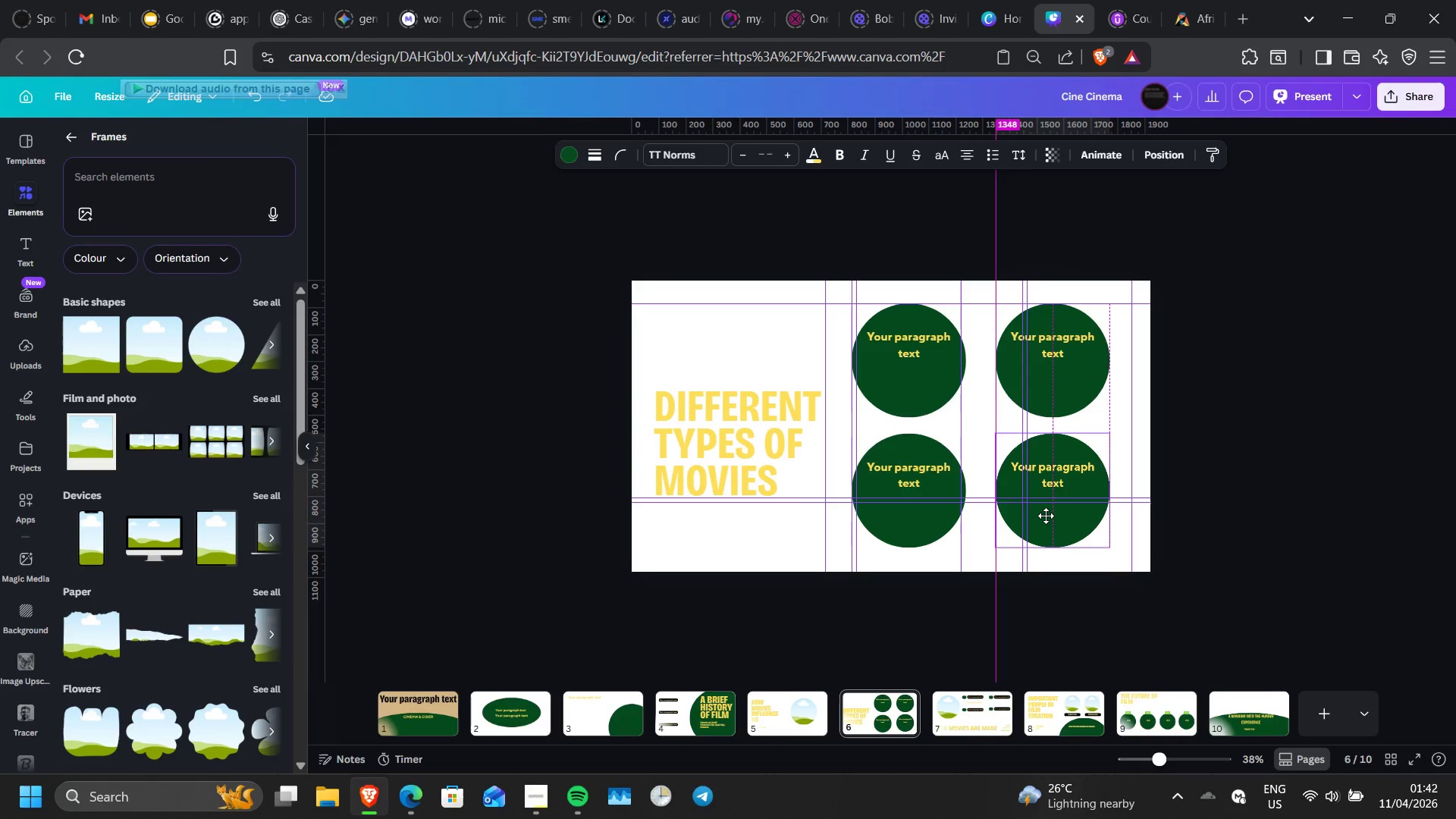 
left_click([928, 522])
 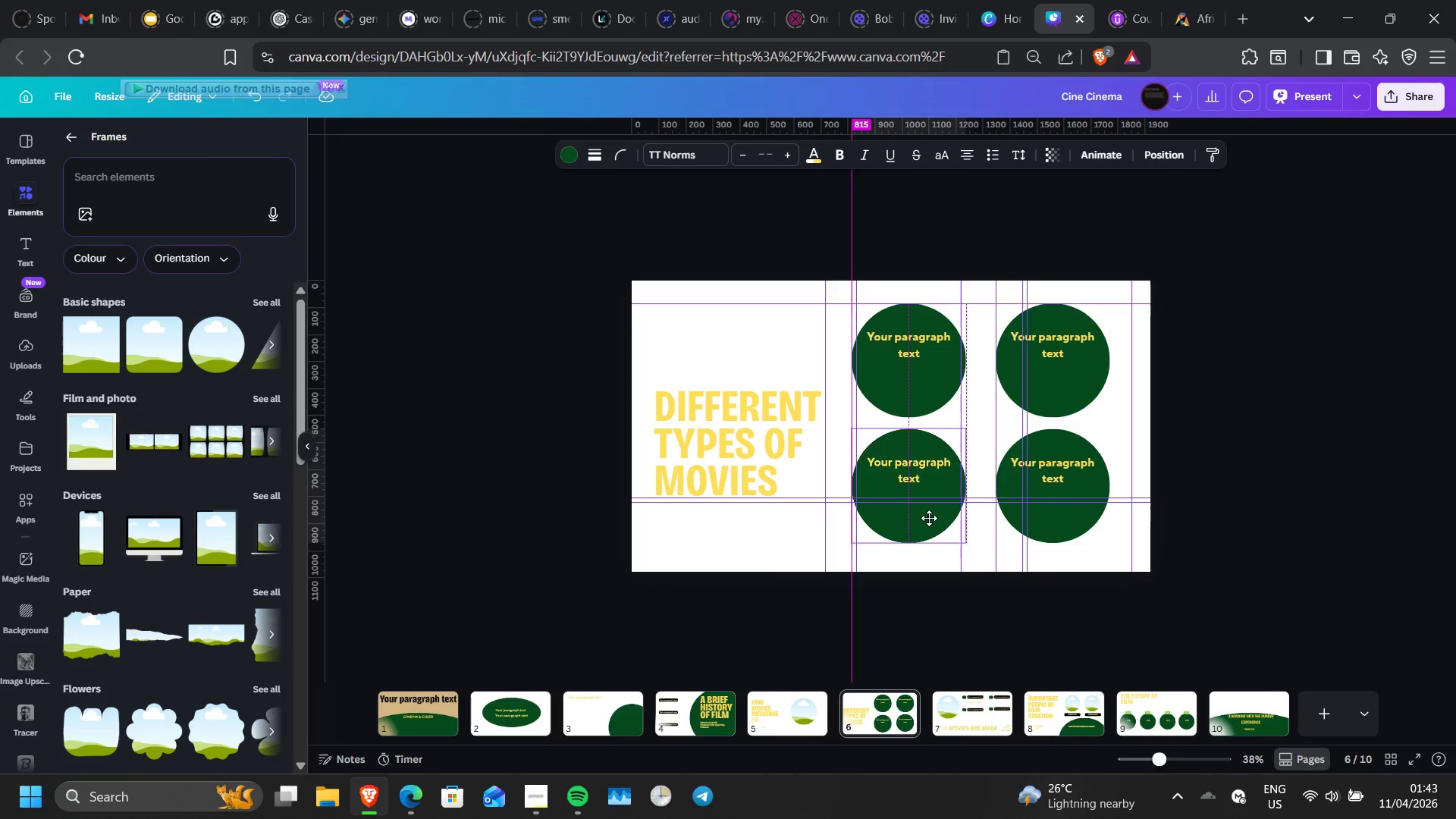 
wait(10.42)
 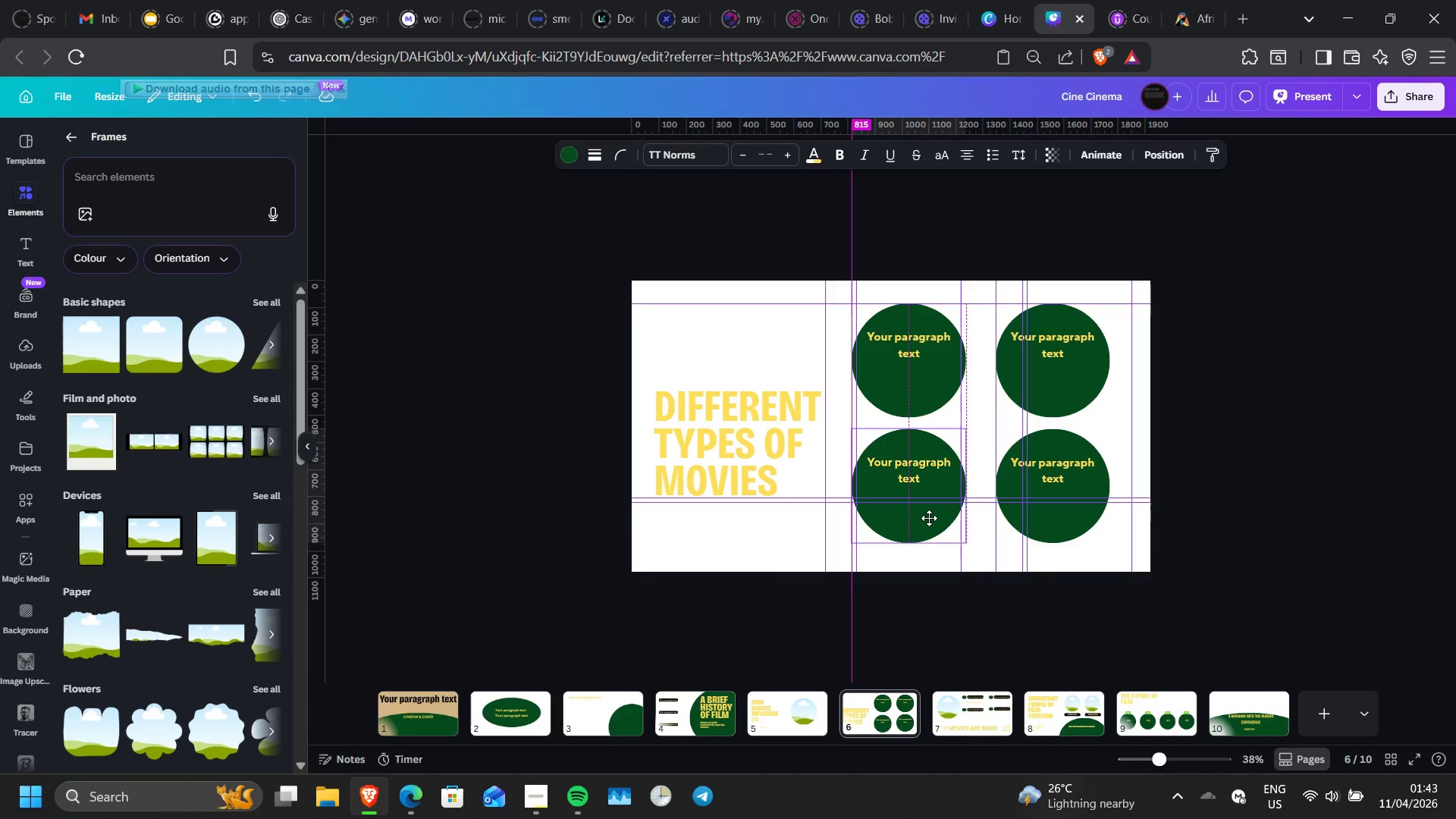 
left_click_drag(start_coordinate=[956, 127], to_coordinate=[996, 434])
 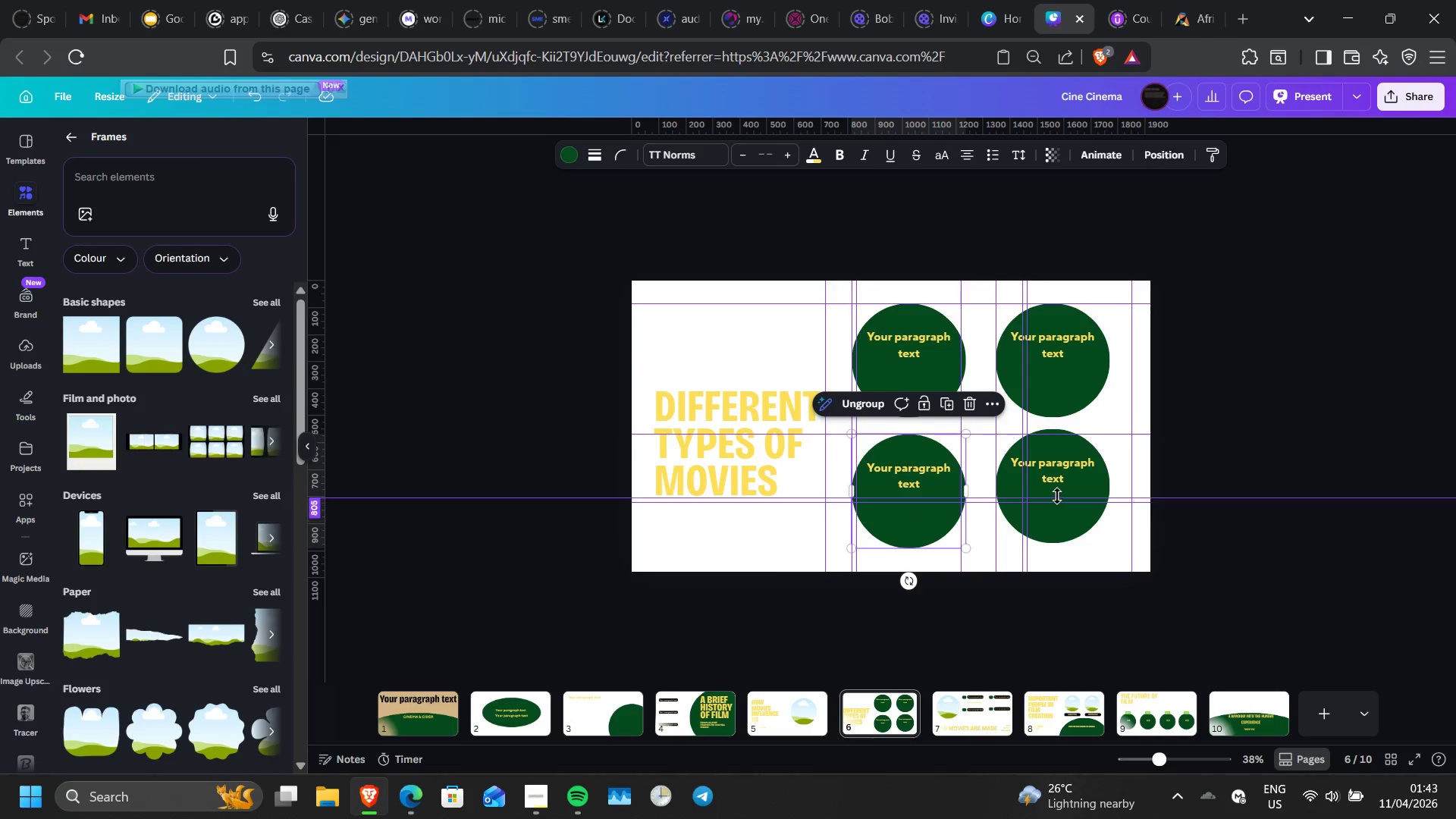 
left_click_drag(start_coordinate=[1064, 532], to_coordinate=[1064, 535])
 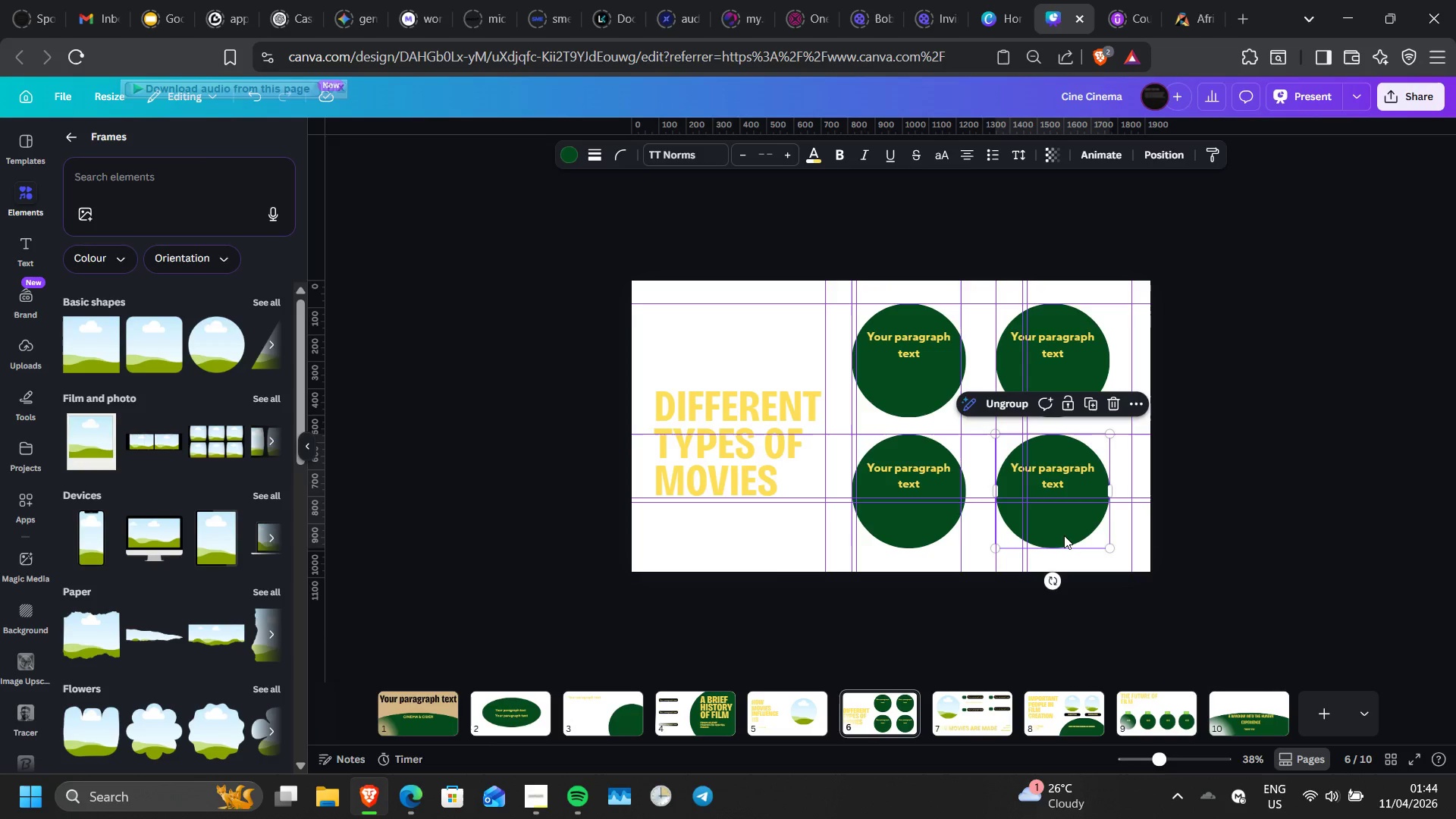 
wait(57.17)
 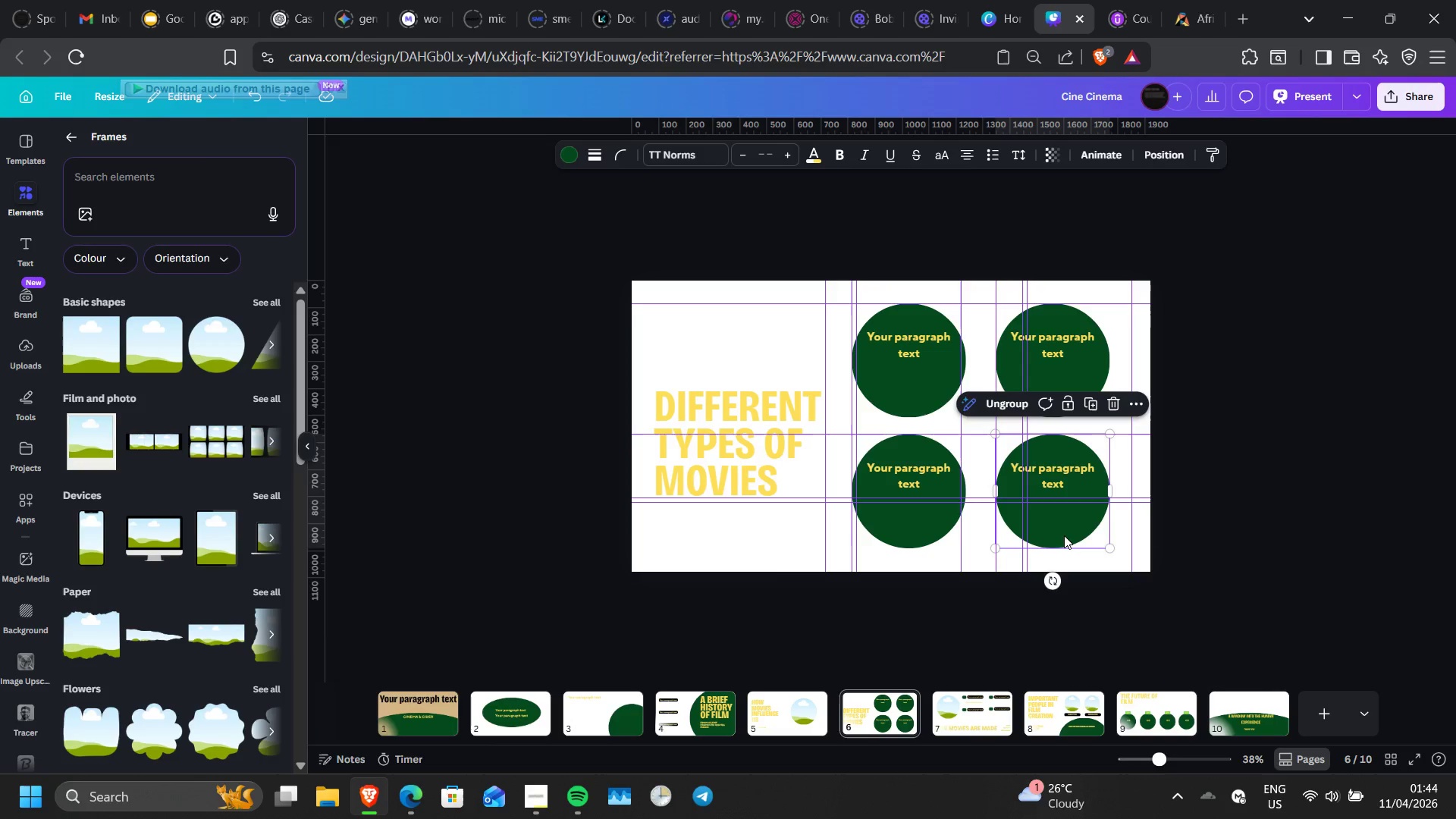 
left_click([585, 799])
 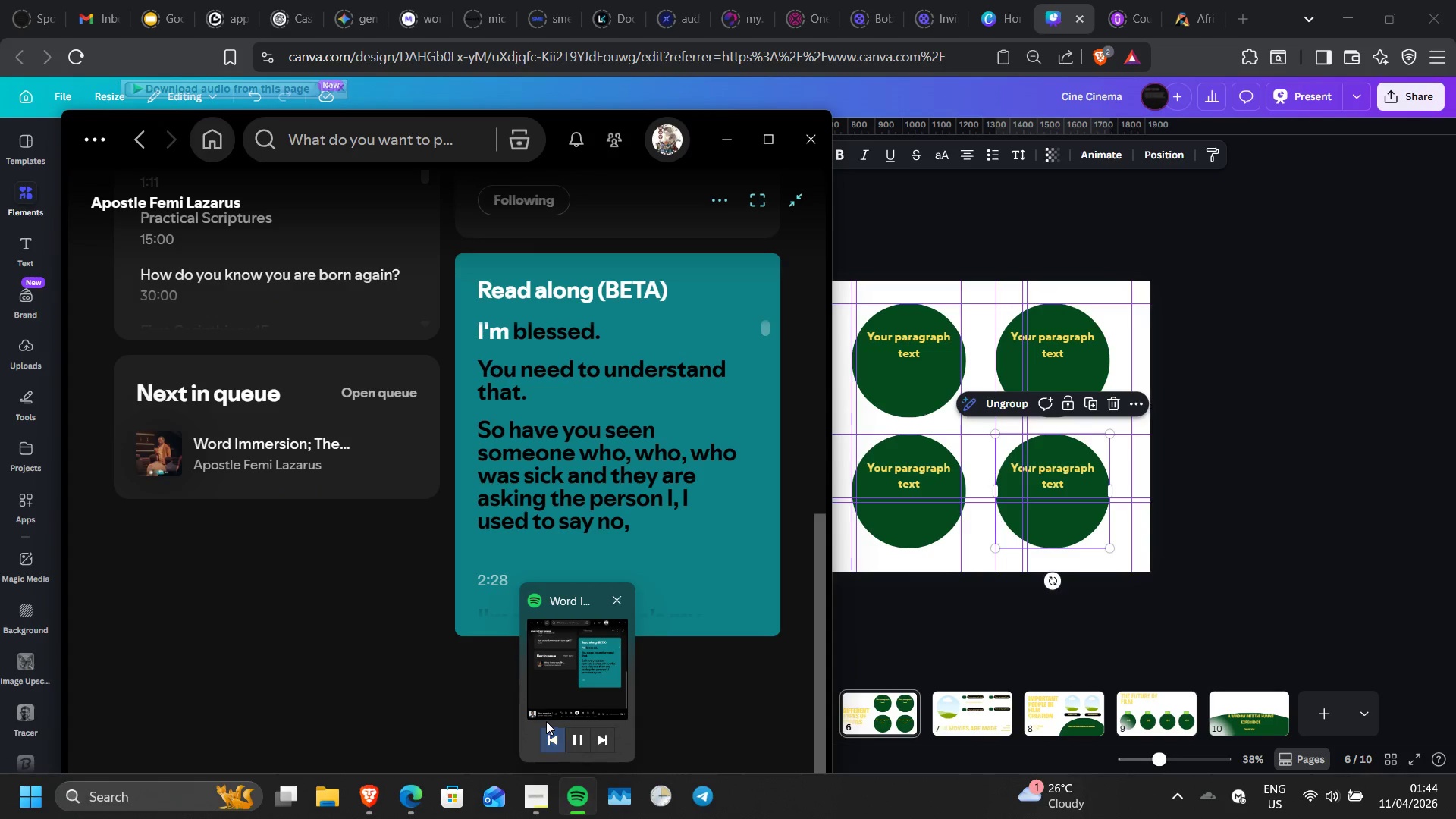 
scroll: coordinate [390, 653], scroll_direction: down, amount: 6.0
 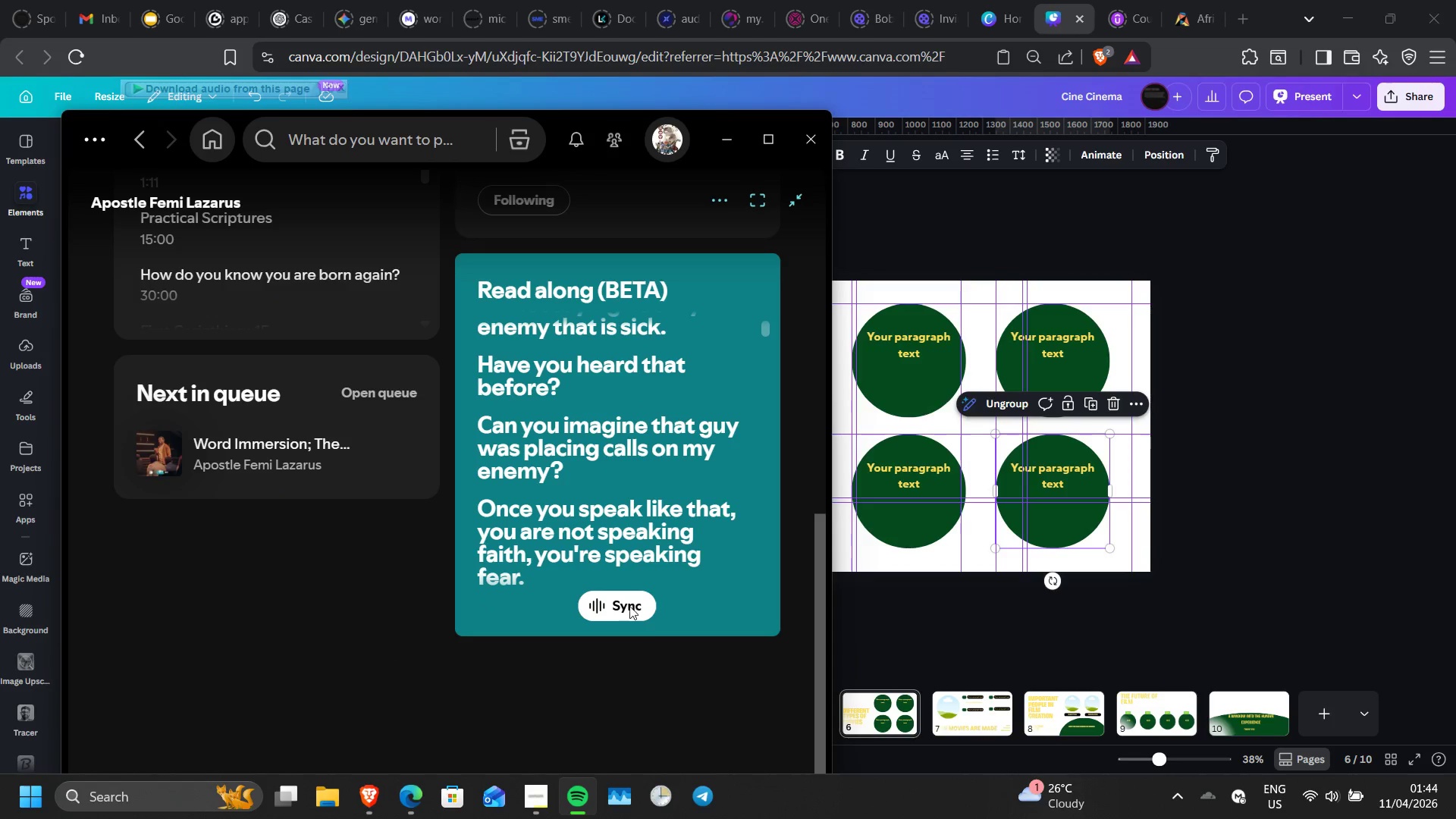 
left_click([629, 599])
 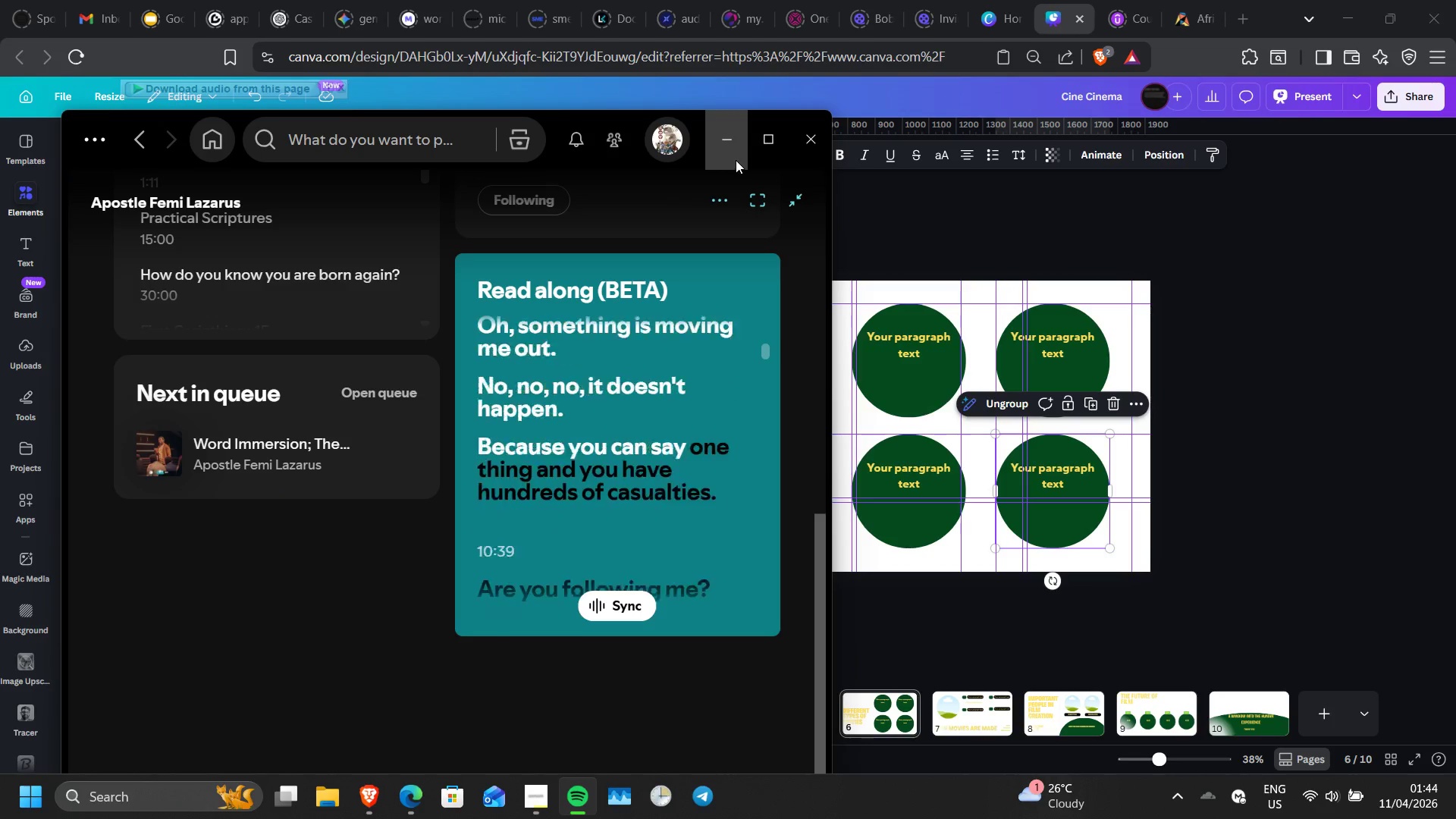 
left_click([767, 143])
 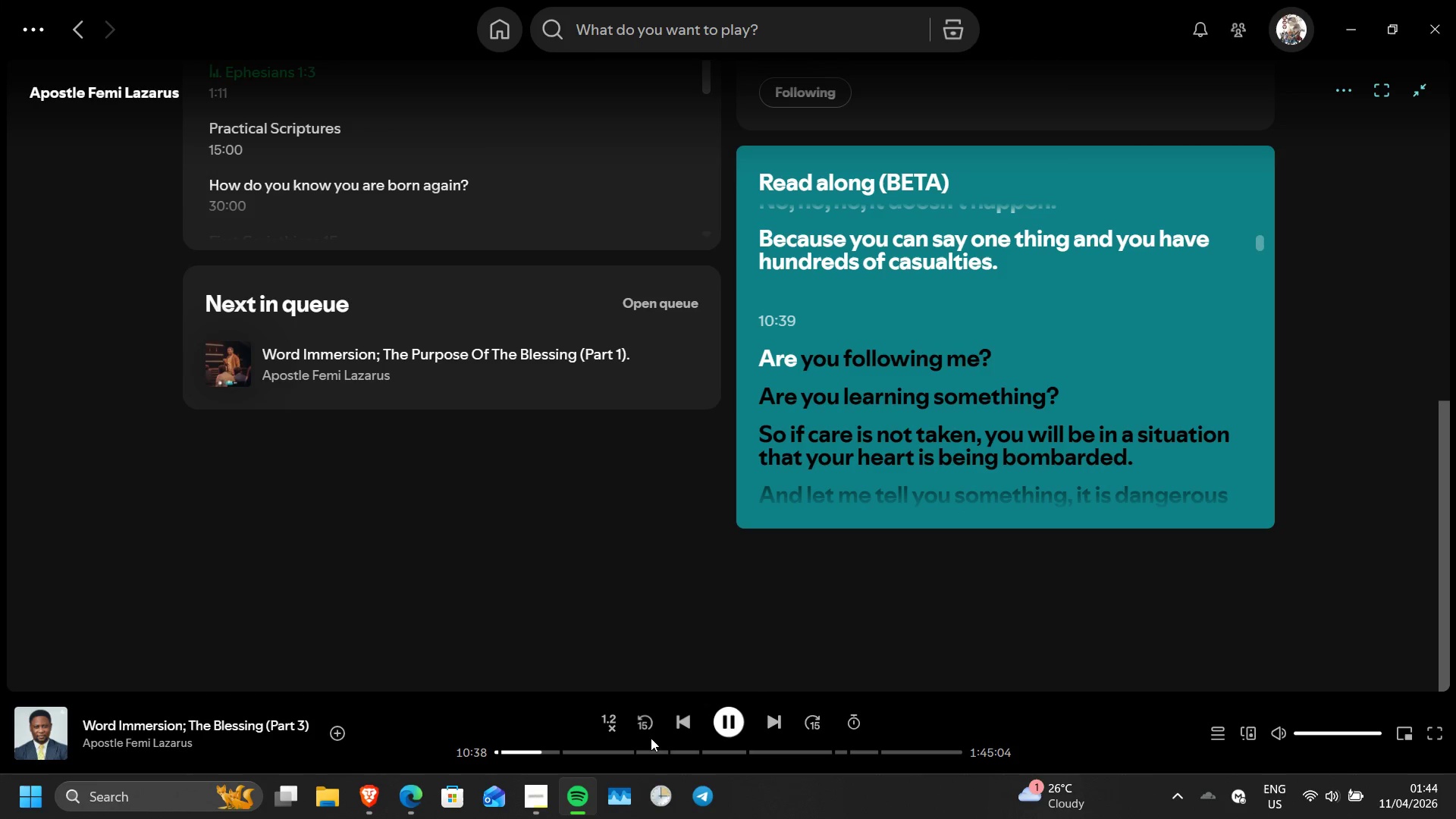 
left_click([644, 731])
 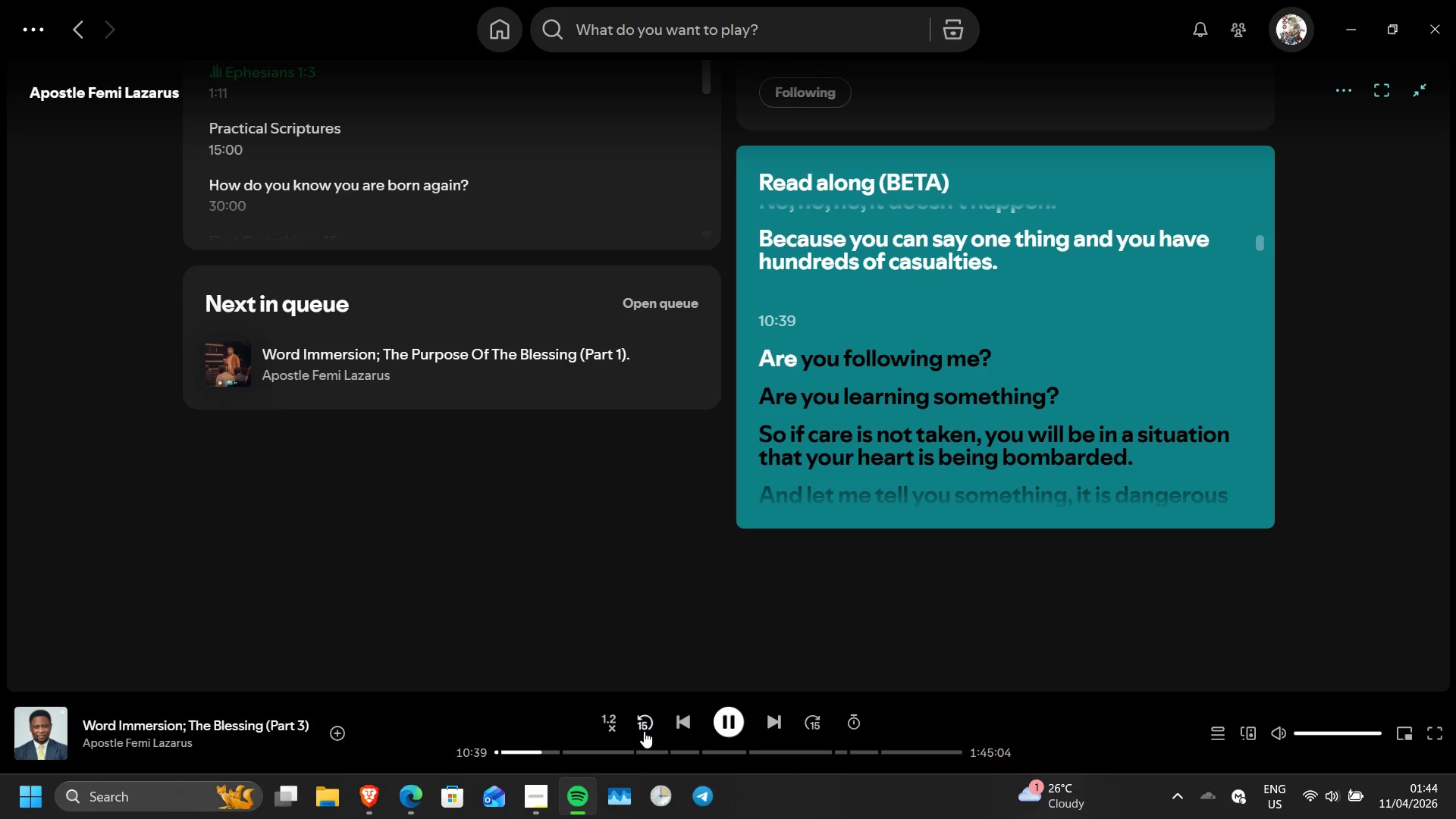 
left_click([644, 731])
 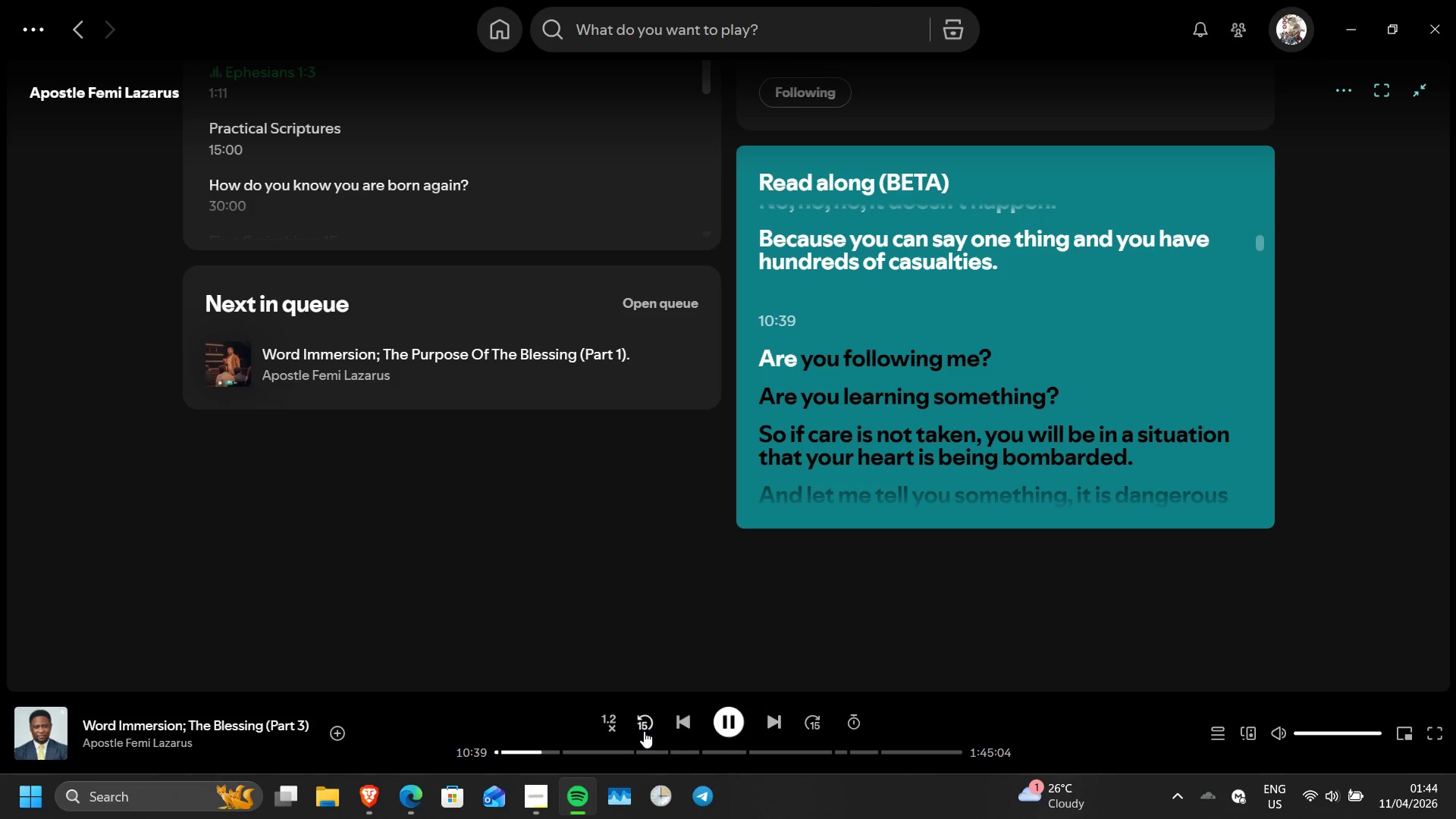 
left_click([644, 731])
 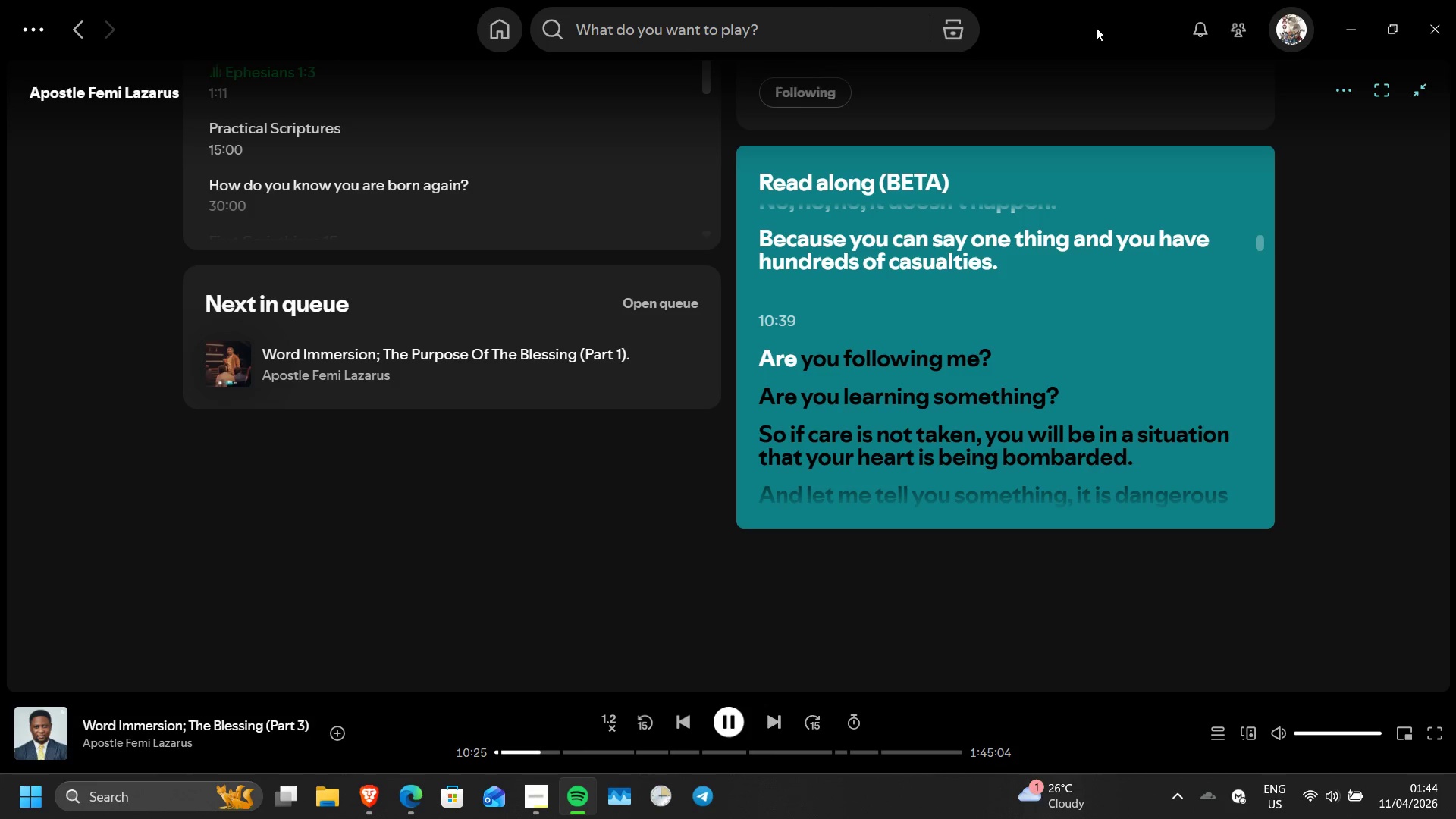 
left_click_drag(start_coordinate=[1096, 27], to_coordinate=[0, 328])
 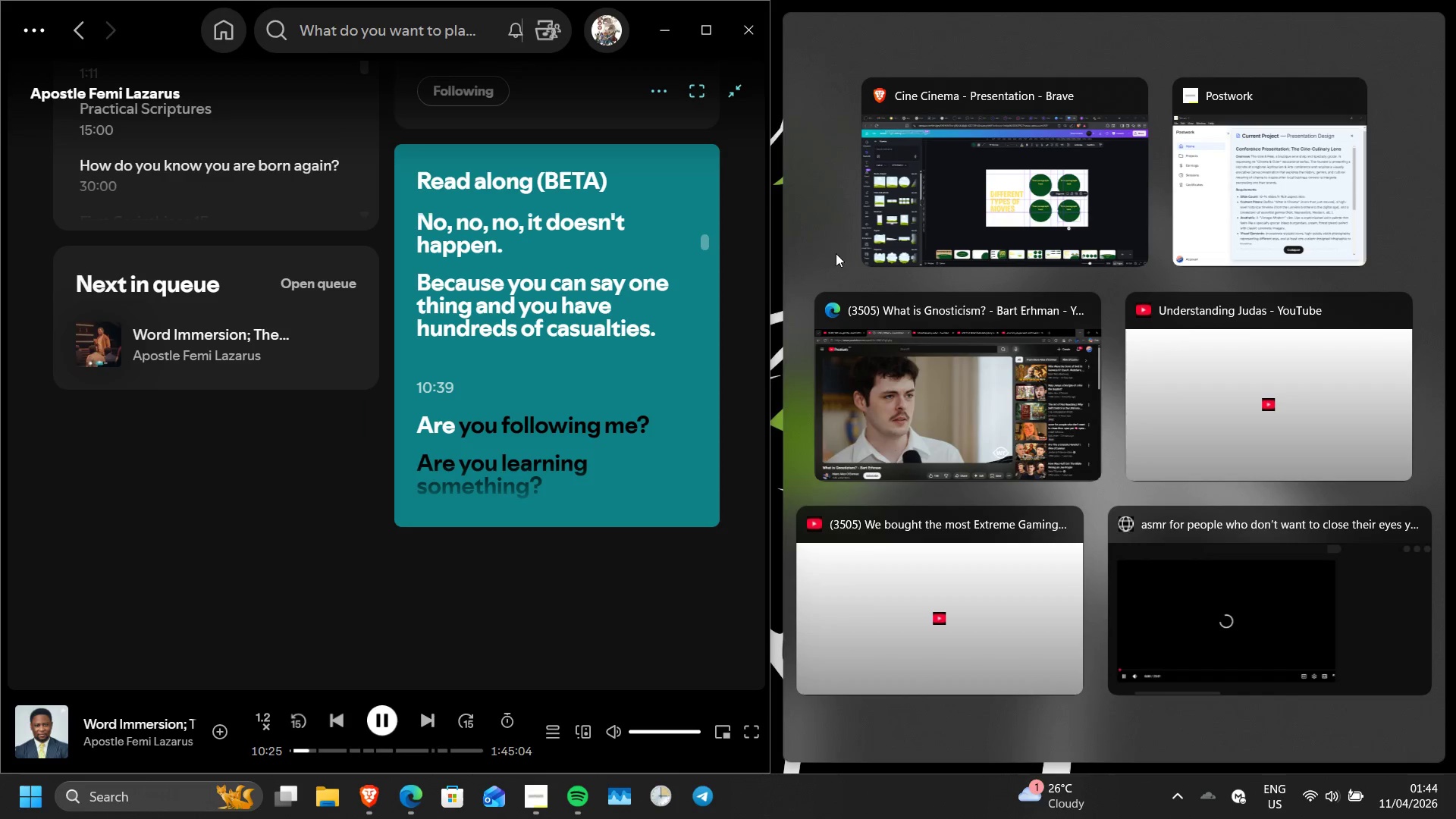 
left_click([1238, 182])